 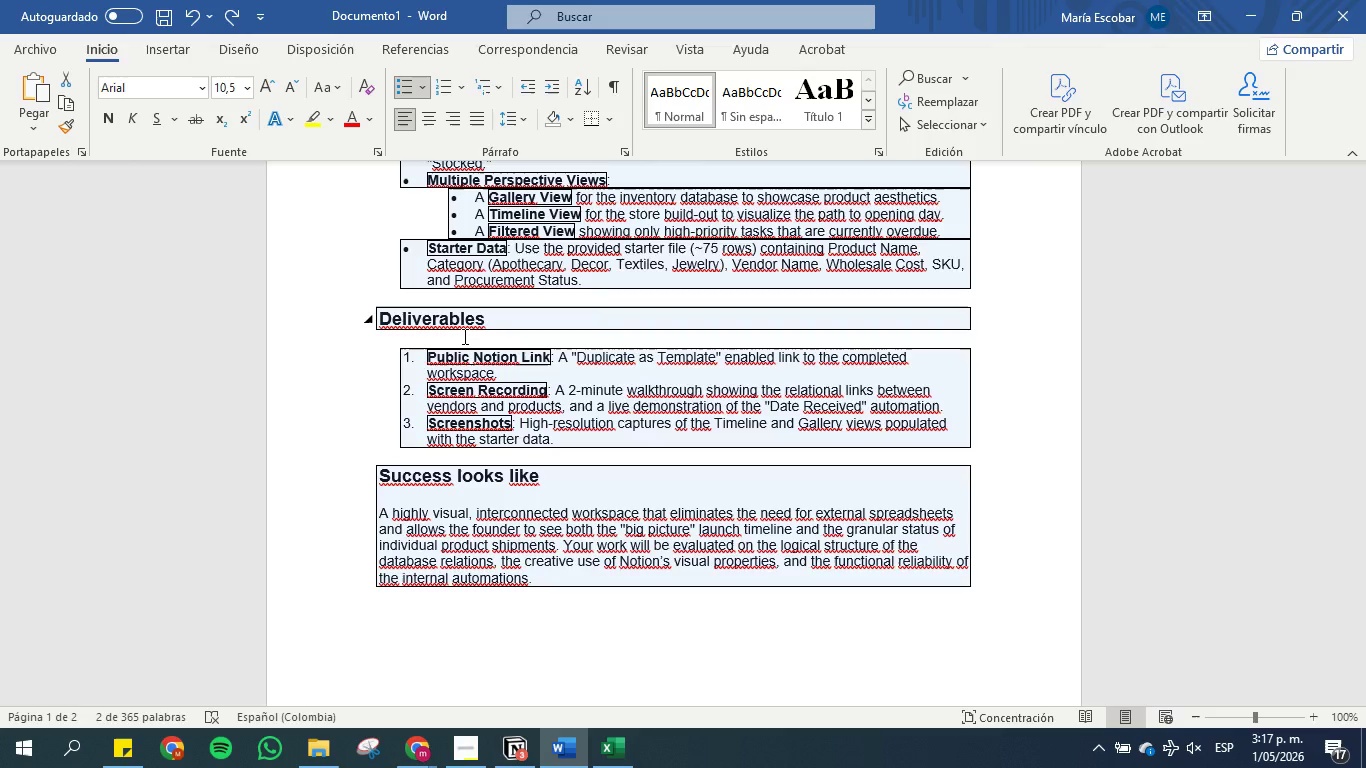 
scroll: coordinate [463, 336], scroll_direction: up, amount: 1.0
 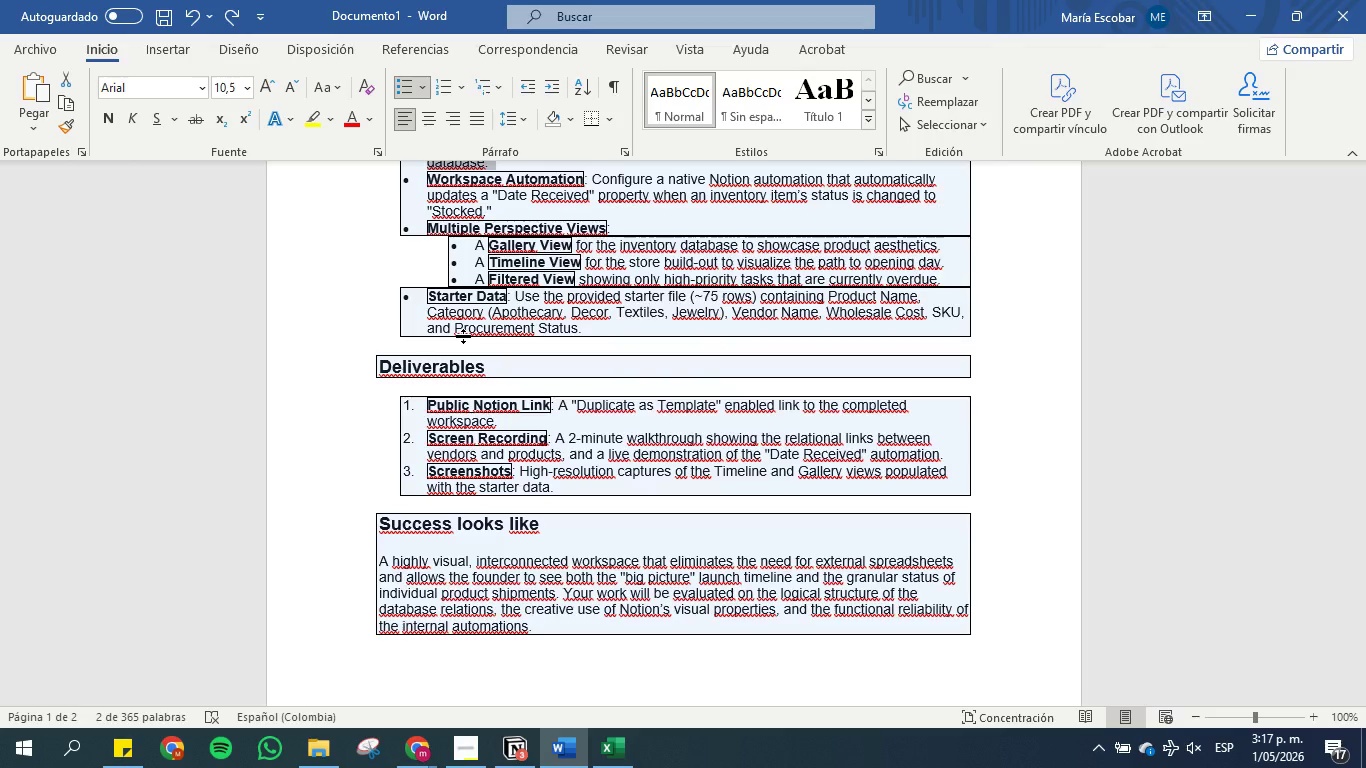 
wait(12.84)
 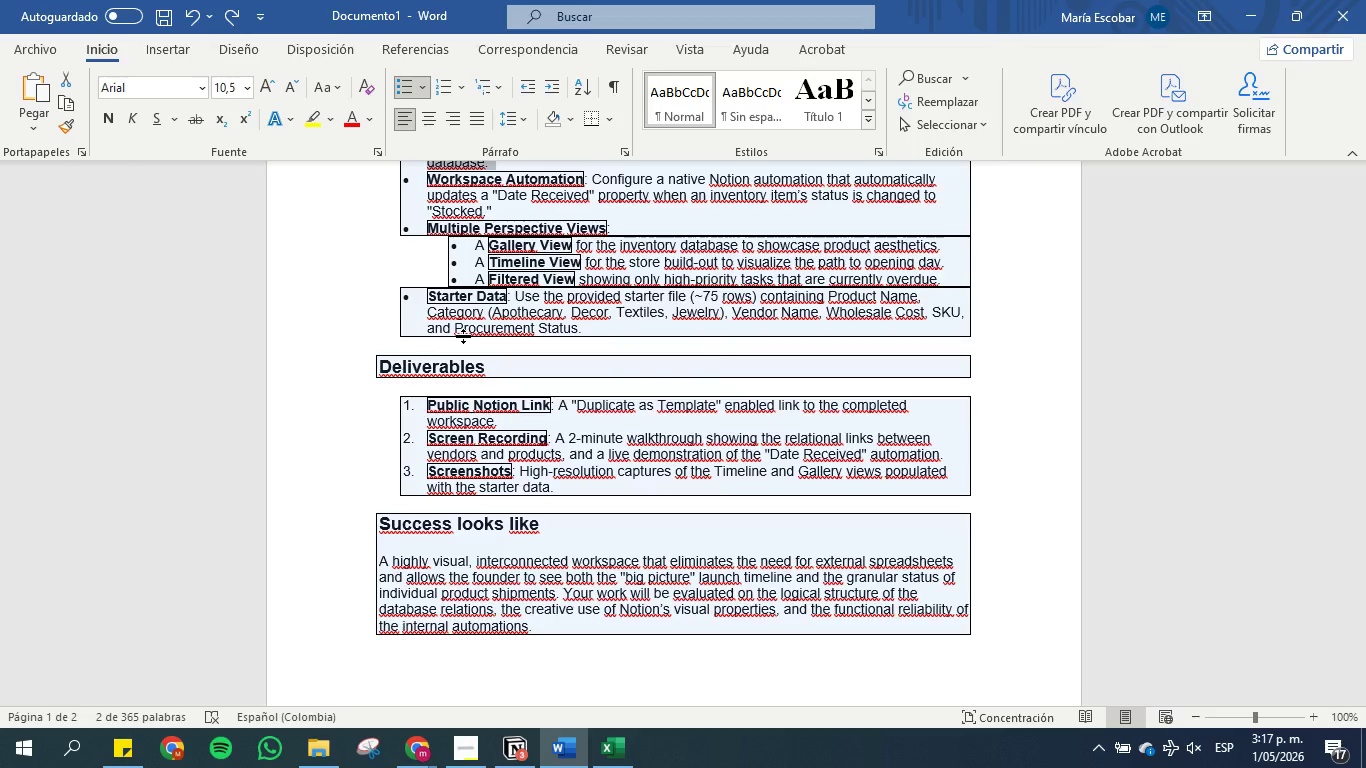 
scroll: coordinate [429, 446], scroll_direction: up, amount: 6.0
 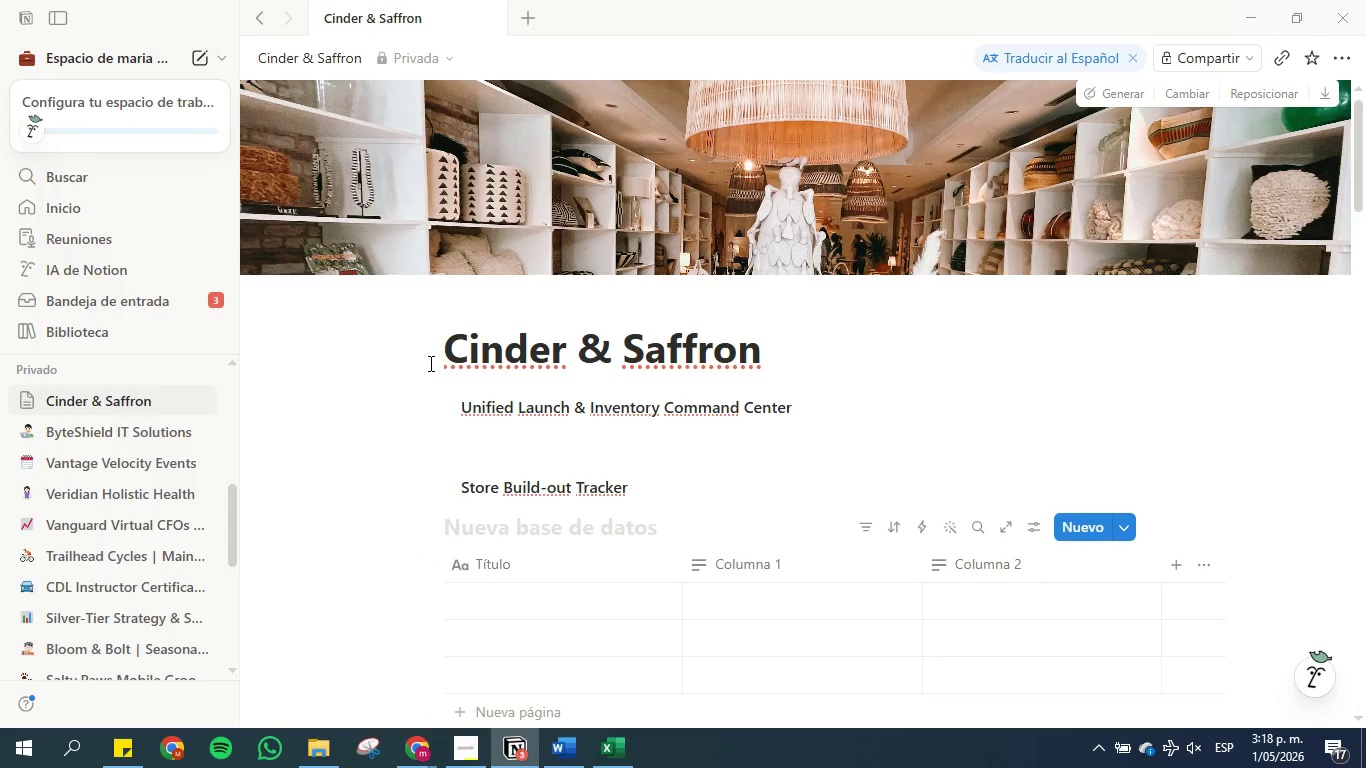 
left_click([450, 304])
 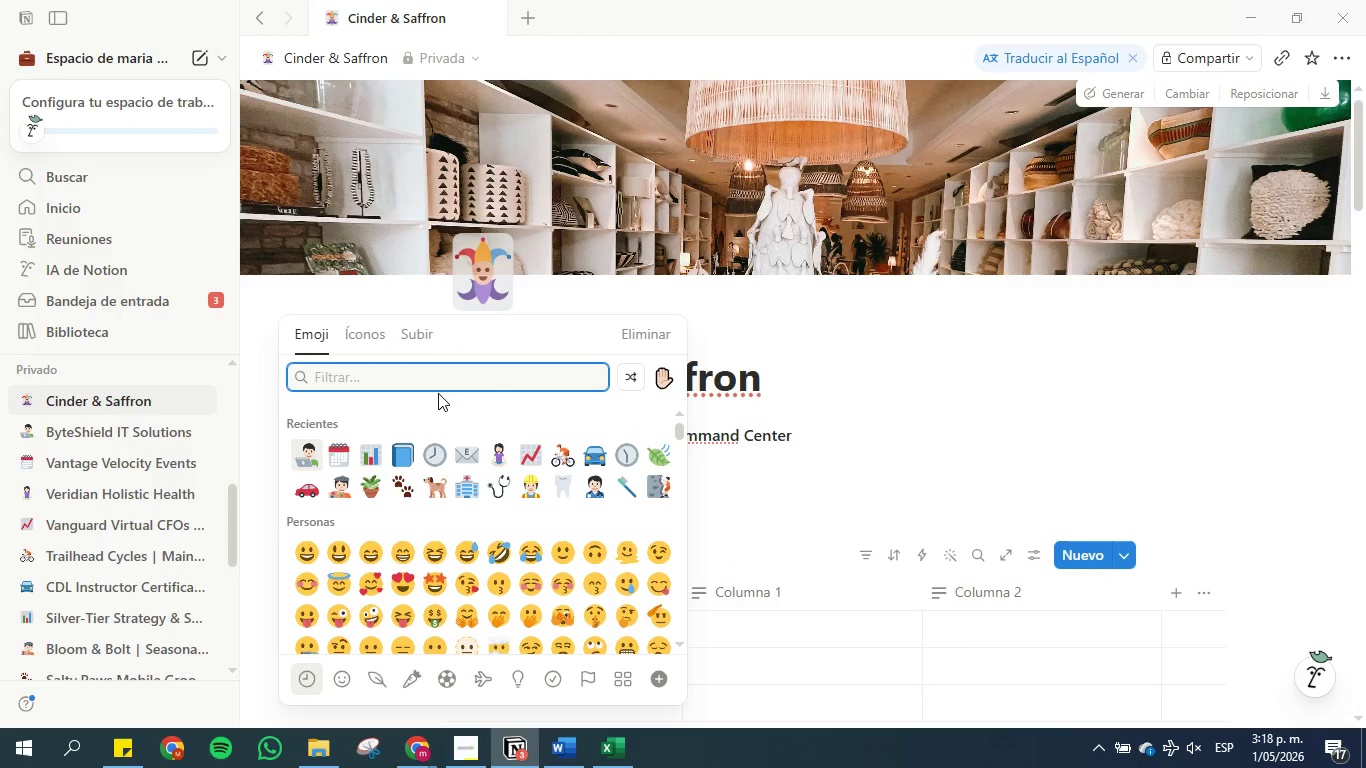 
left_click([433, 379])
 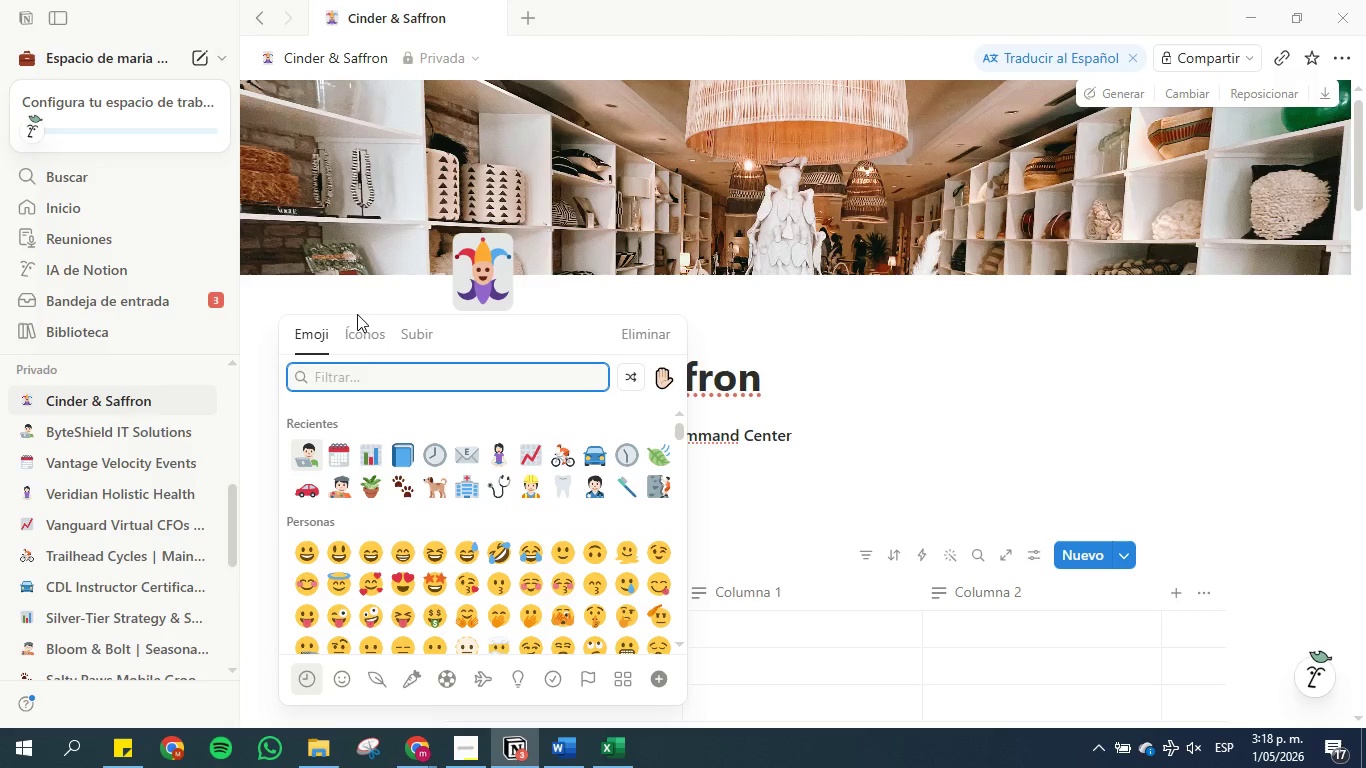 
left_click([365, 382])
 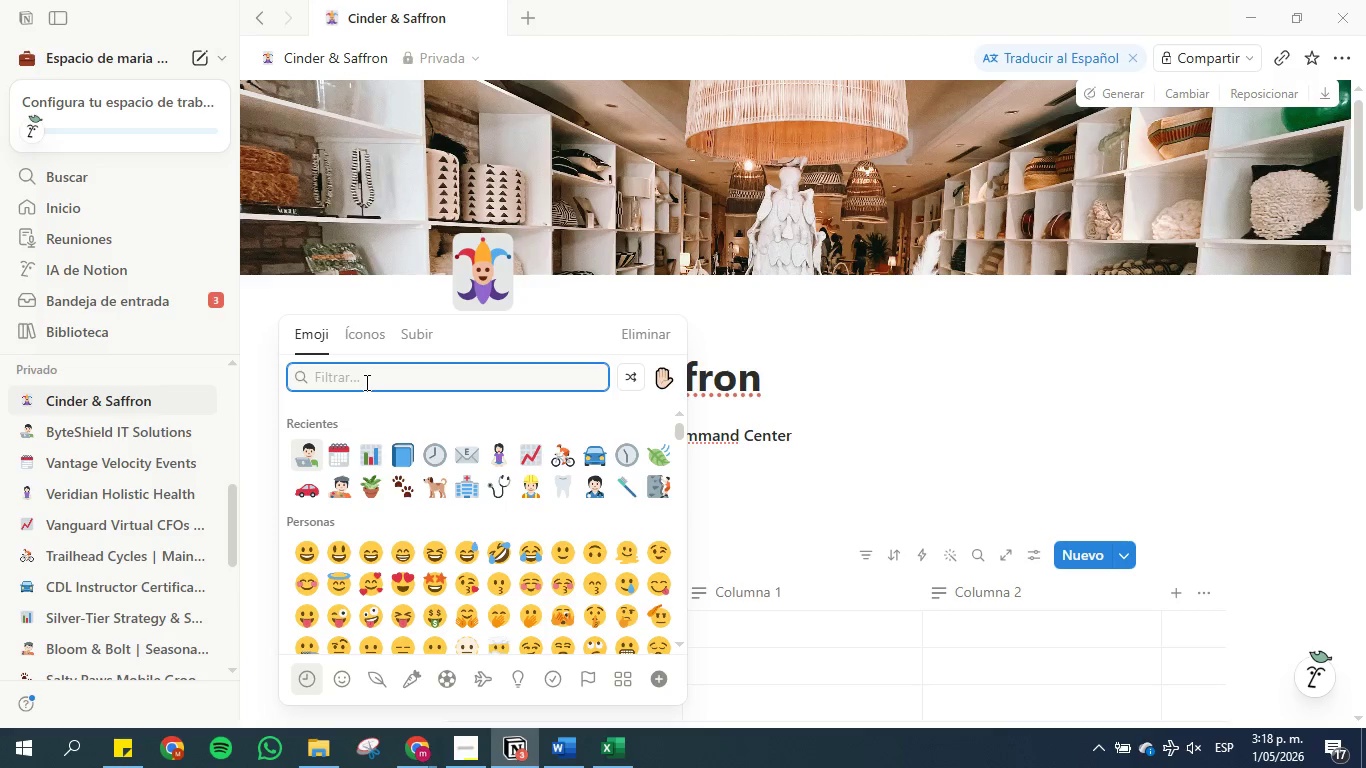 
type(HOME DE)
 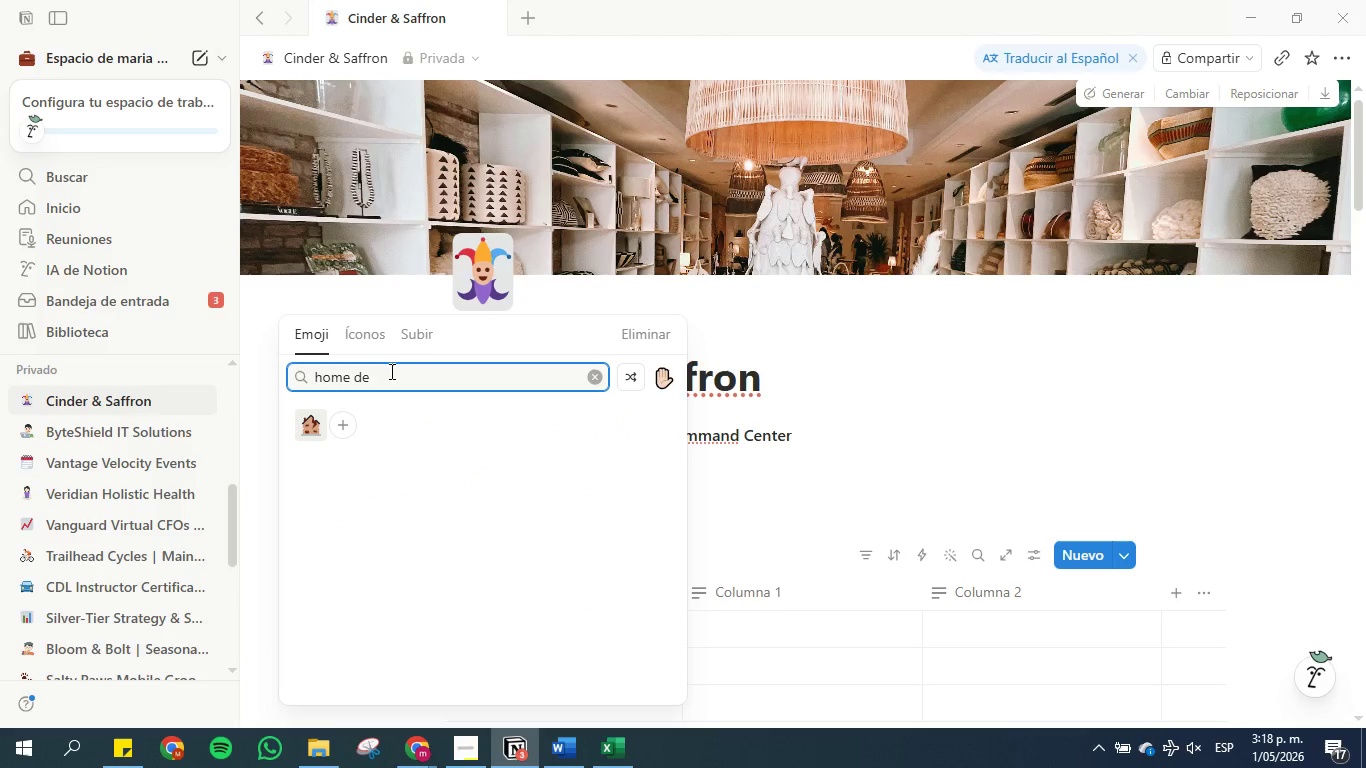 
left_click_drag(start_coordinate=[375, 377], to_coordinate=[347, 379])
 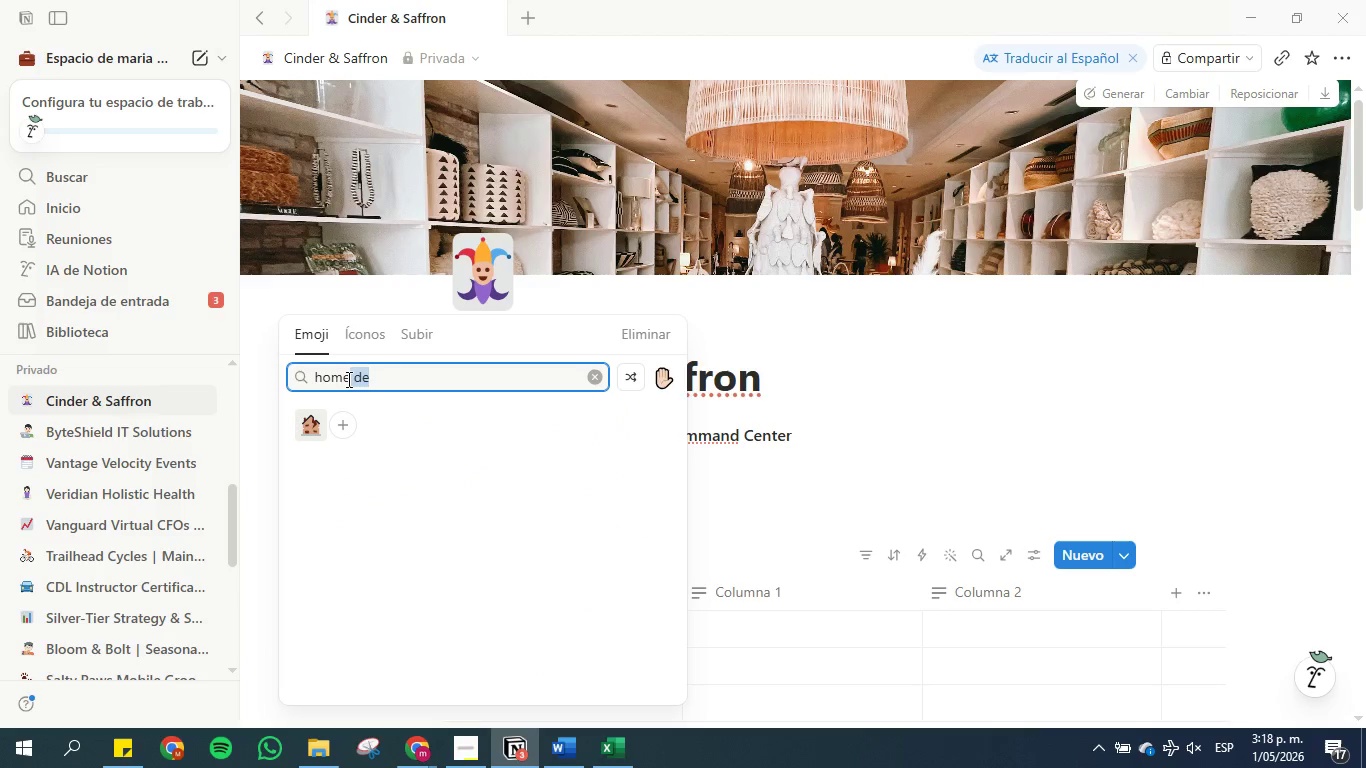 
key(Backspace)
 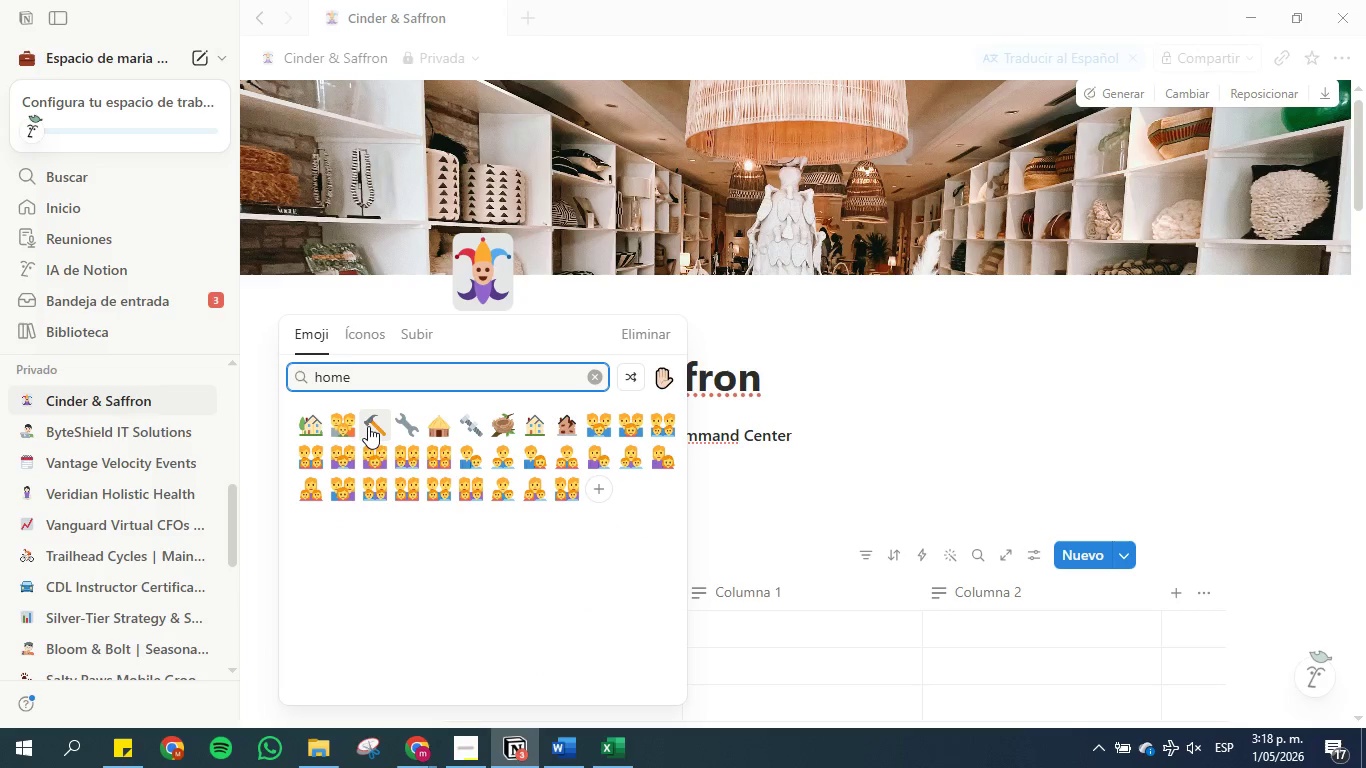 
left_click([303, 416])
 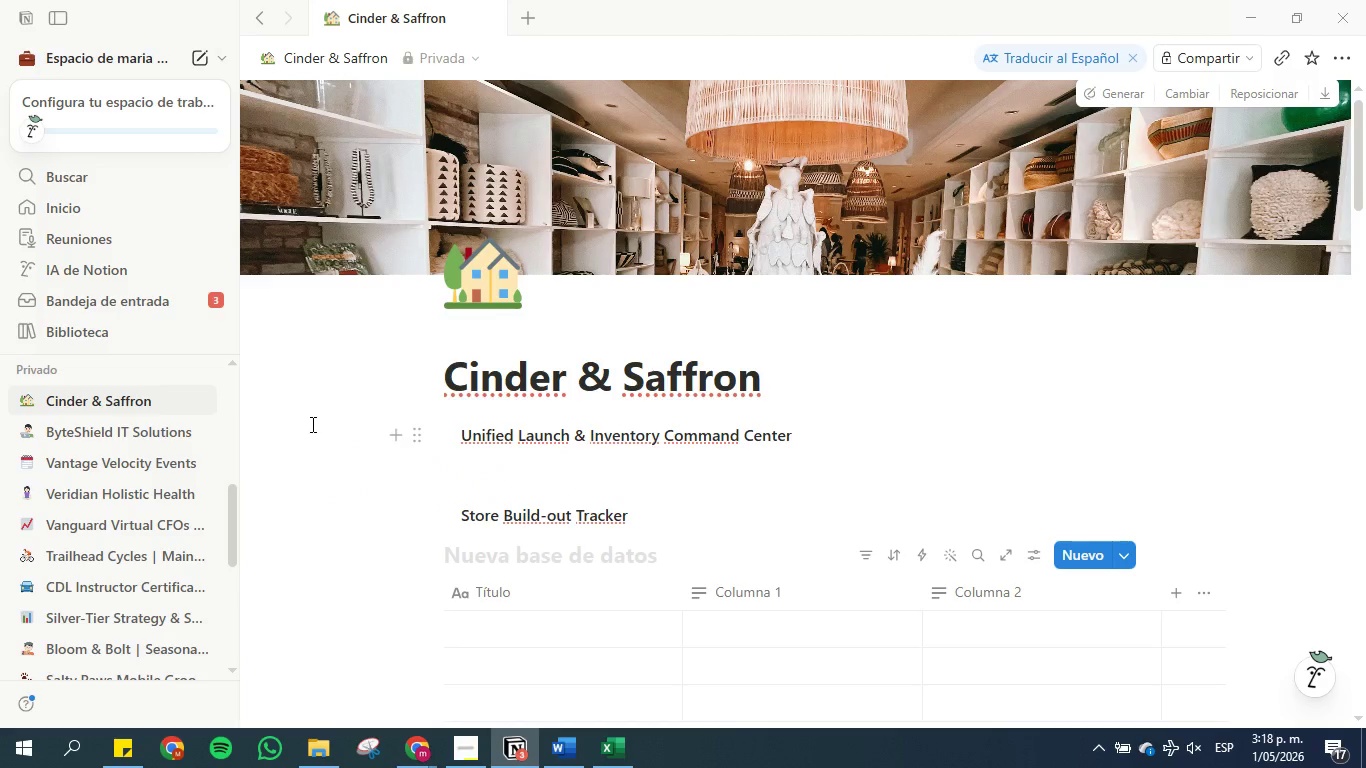 
wait(5.55)
 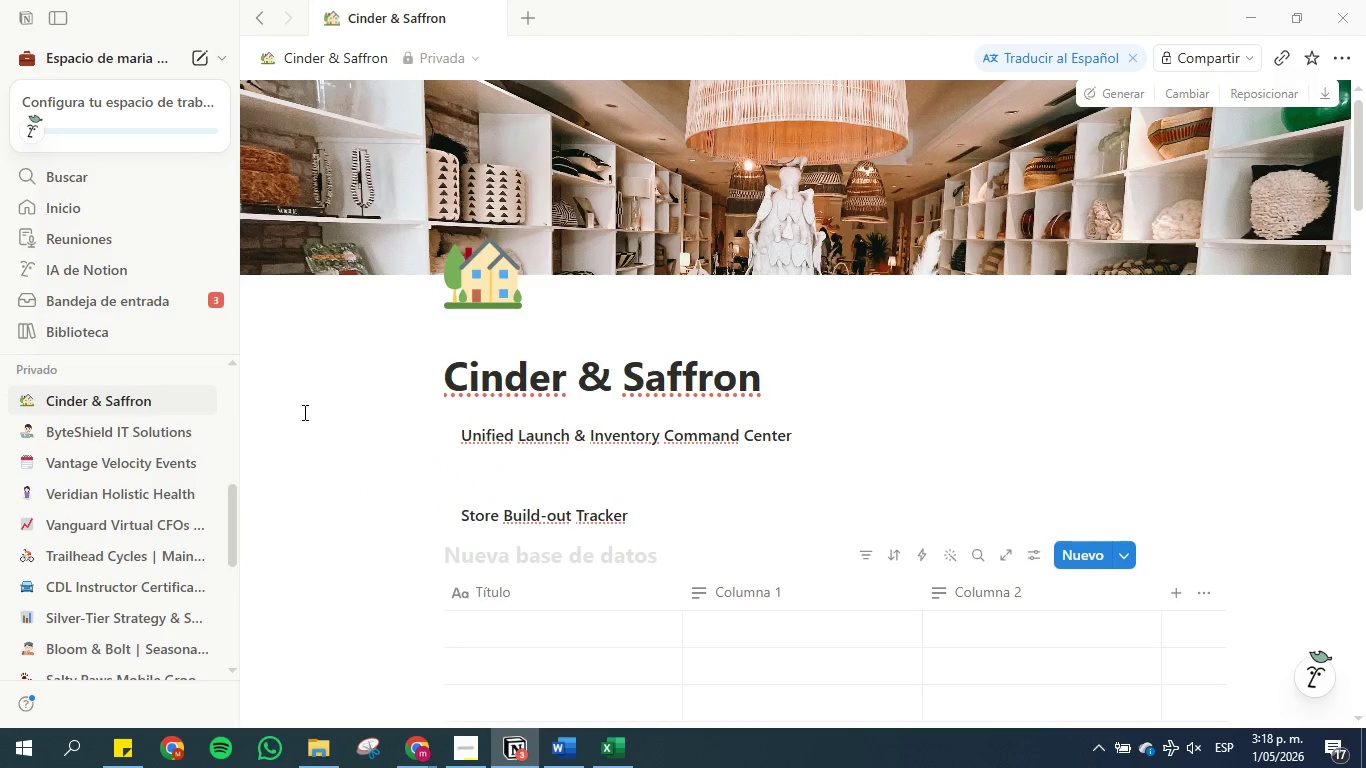 
left_click([558, 756])
 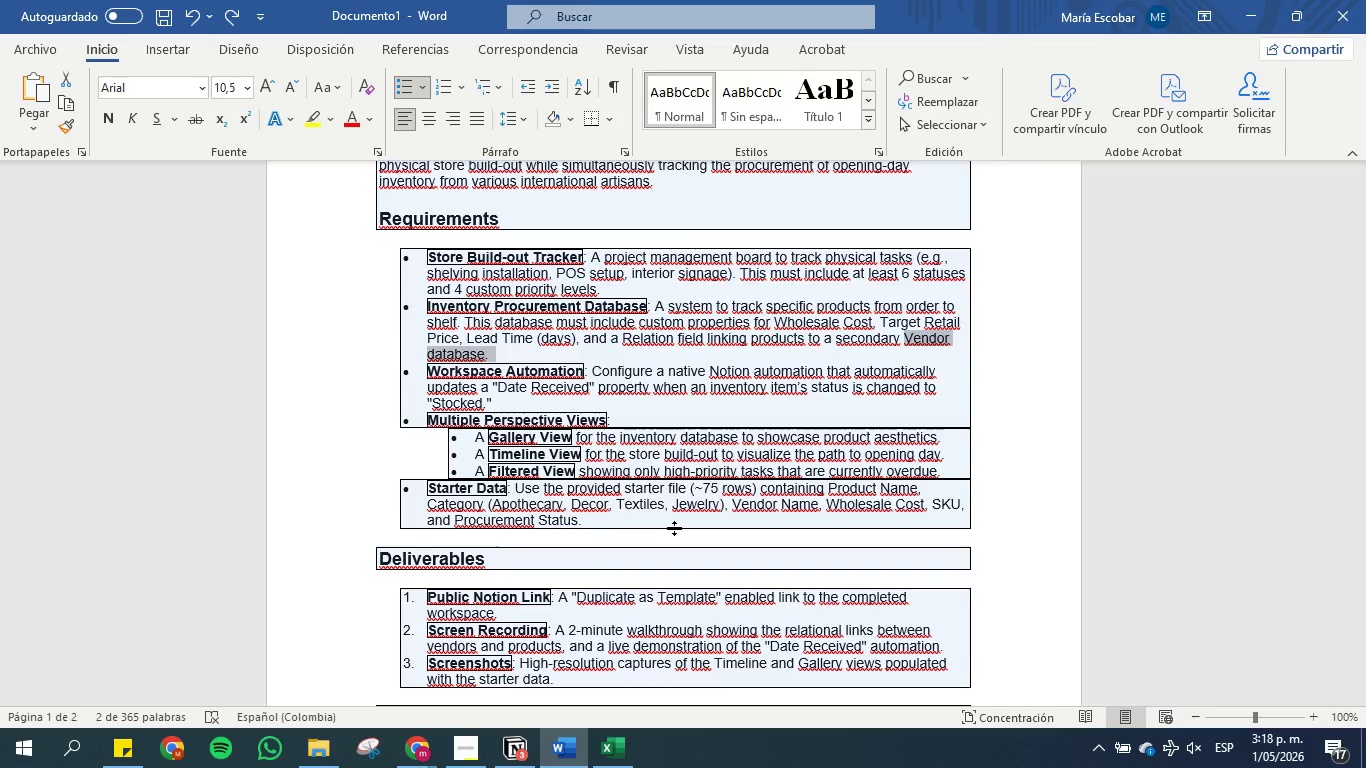 
wait(37.42)
 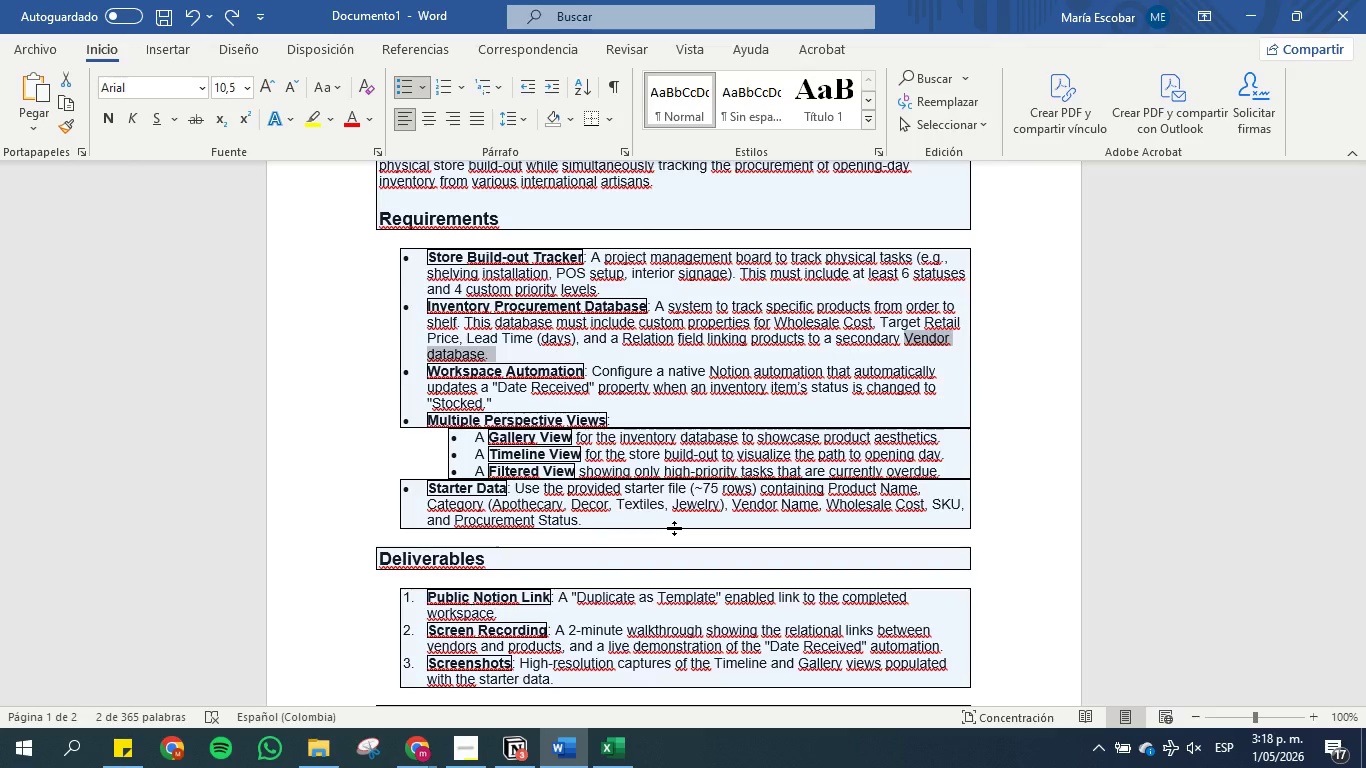 
left_click([510, 755])
 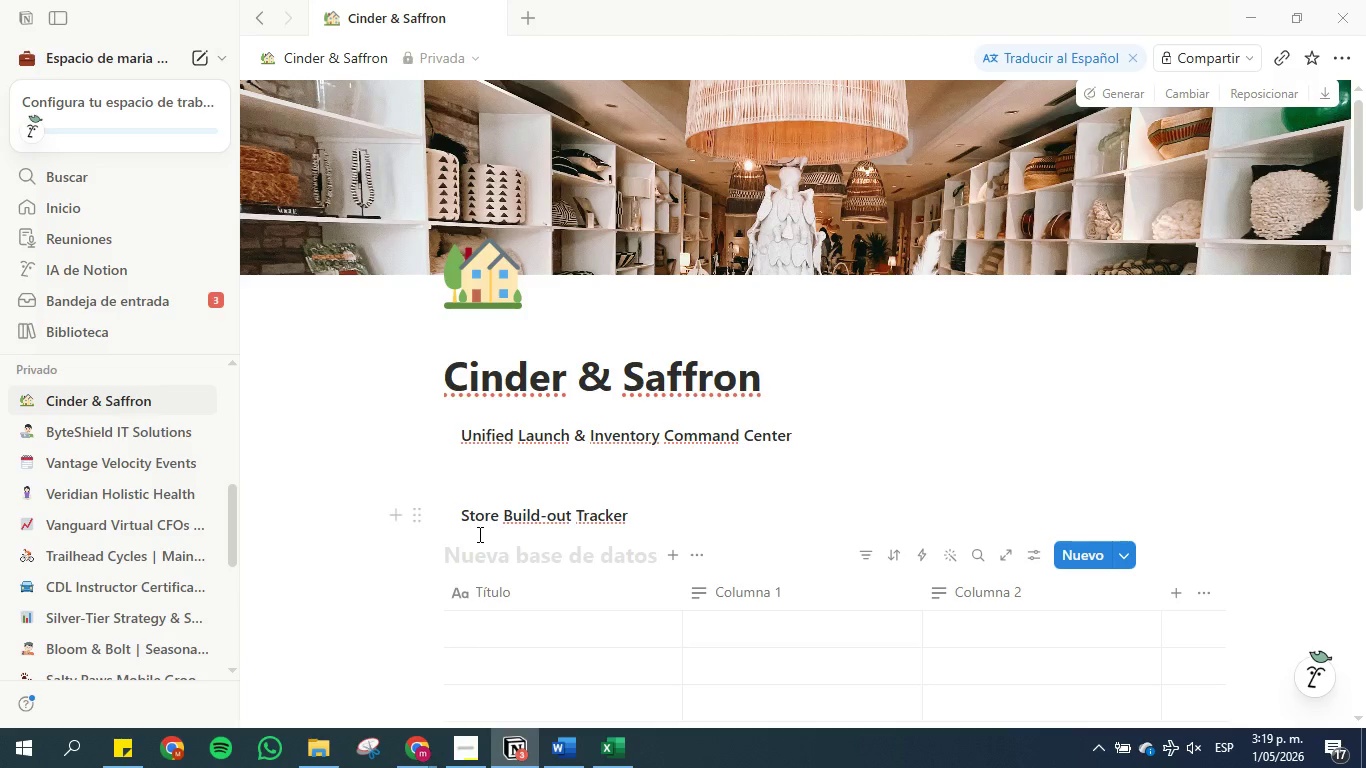 
scroll: coordinate [478, 534], scroll_direction: down, amount: 2.0
 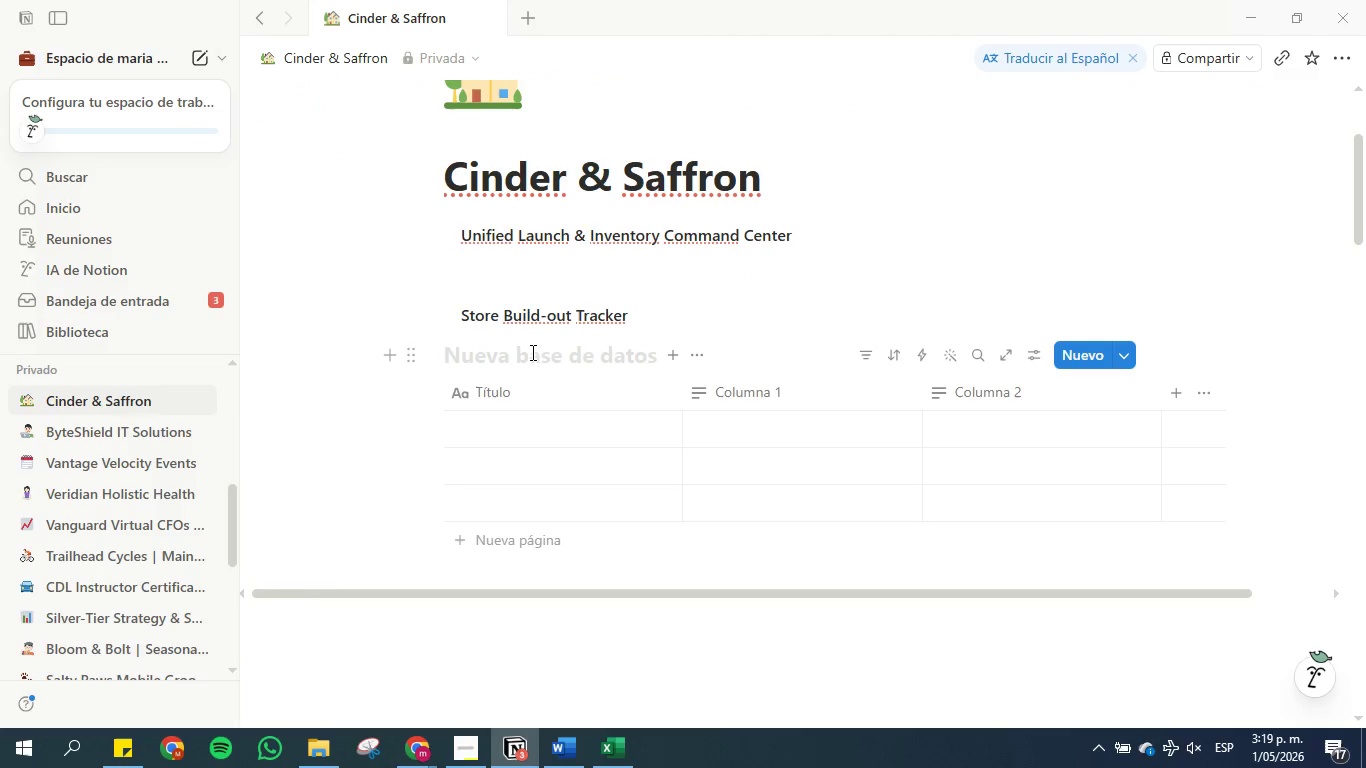 
wait(8.32)
 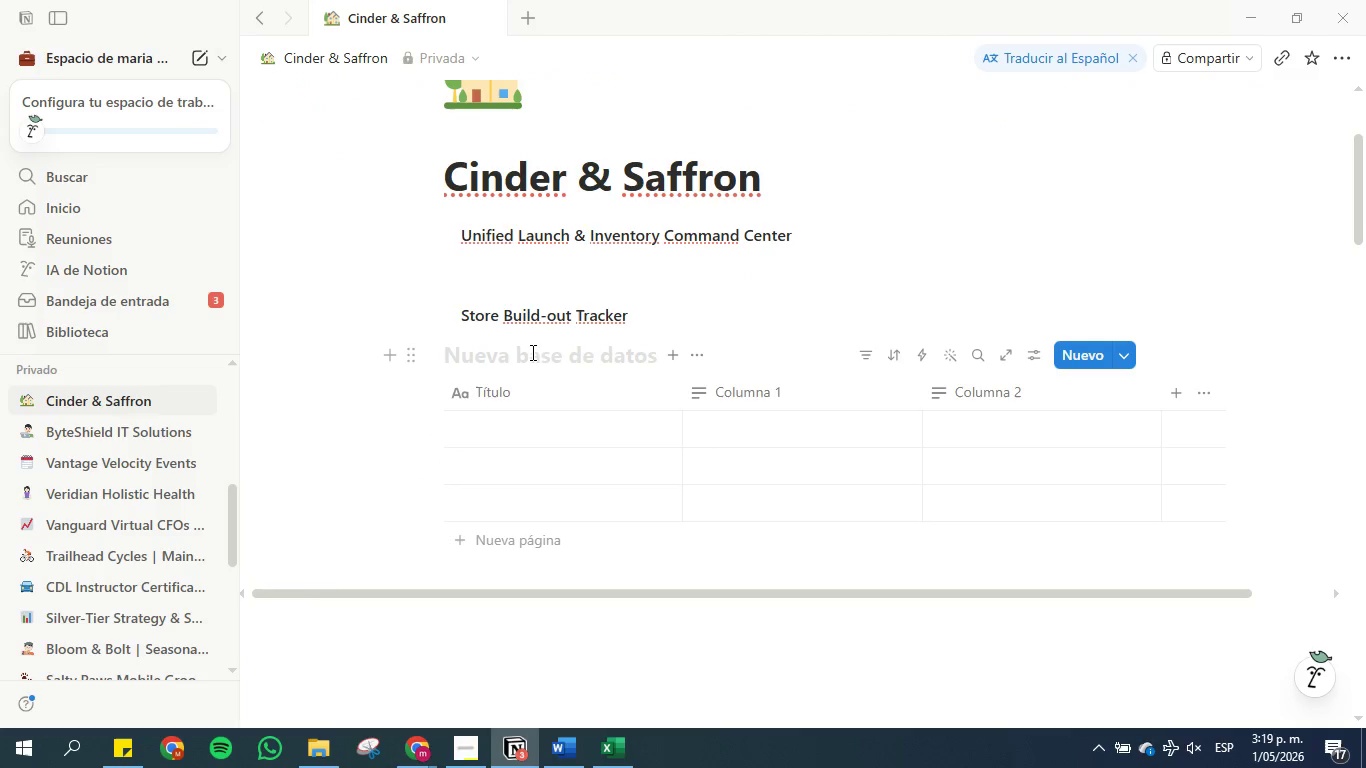 
left_click([531, 393])
 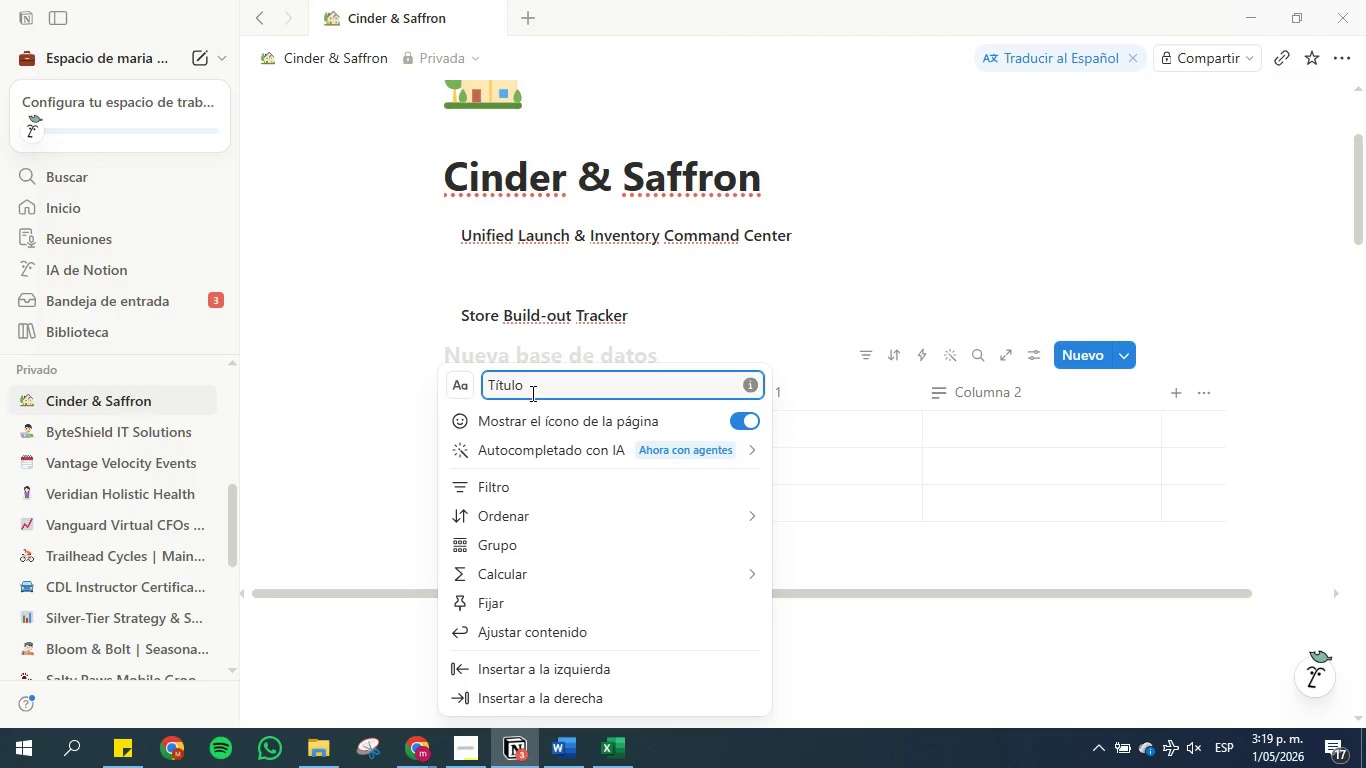 
key(Backspace)
key(Backspace)
key(Backspace)
key(Backspace)
key(Backspace)
type(sk Name )
 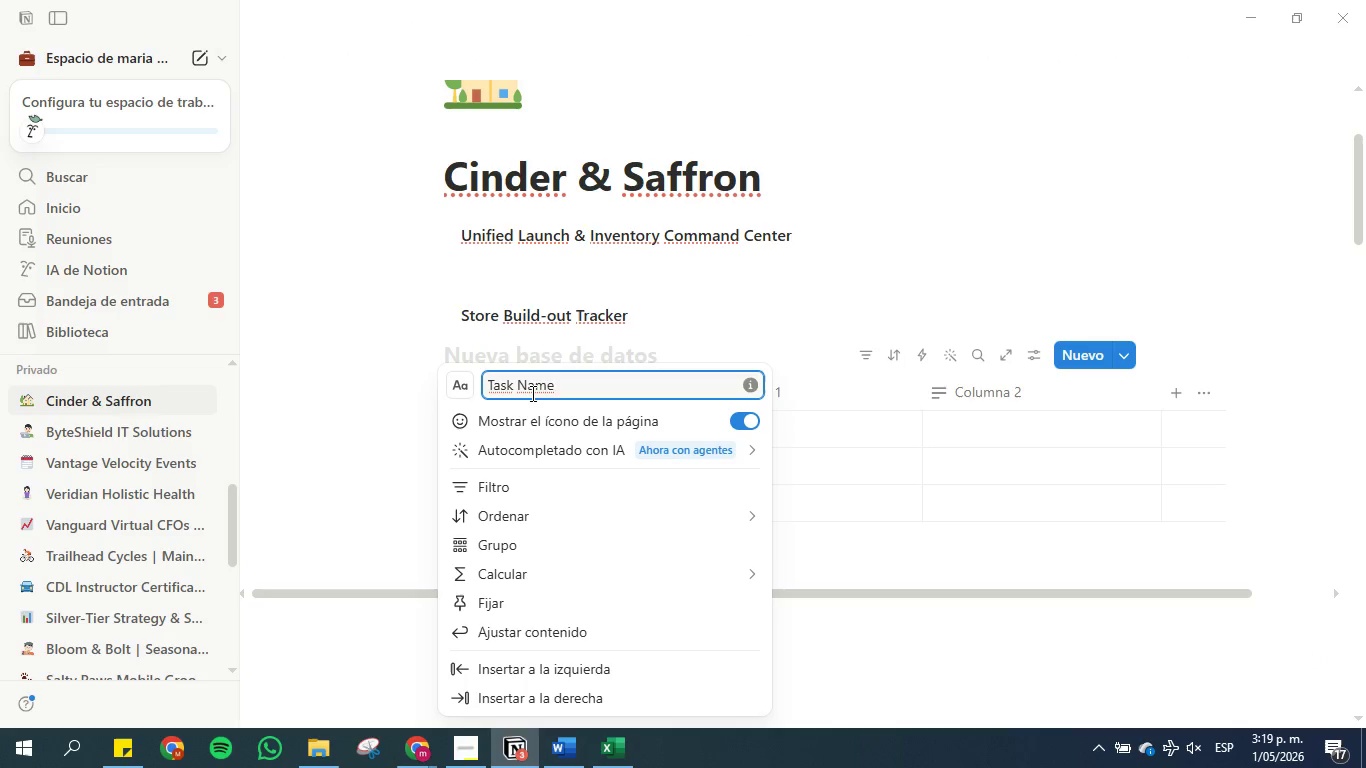 
left_click([409, 322])
 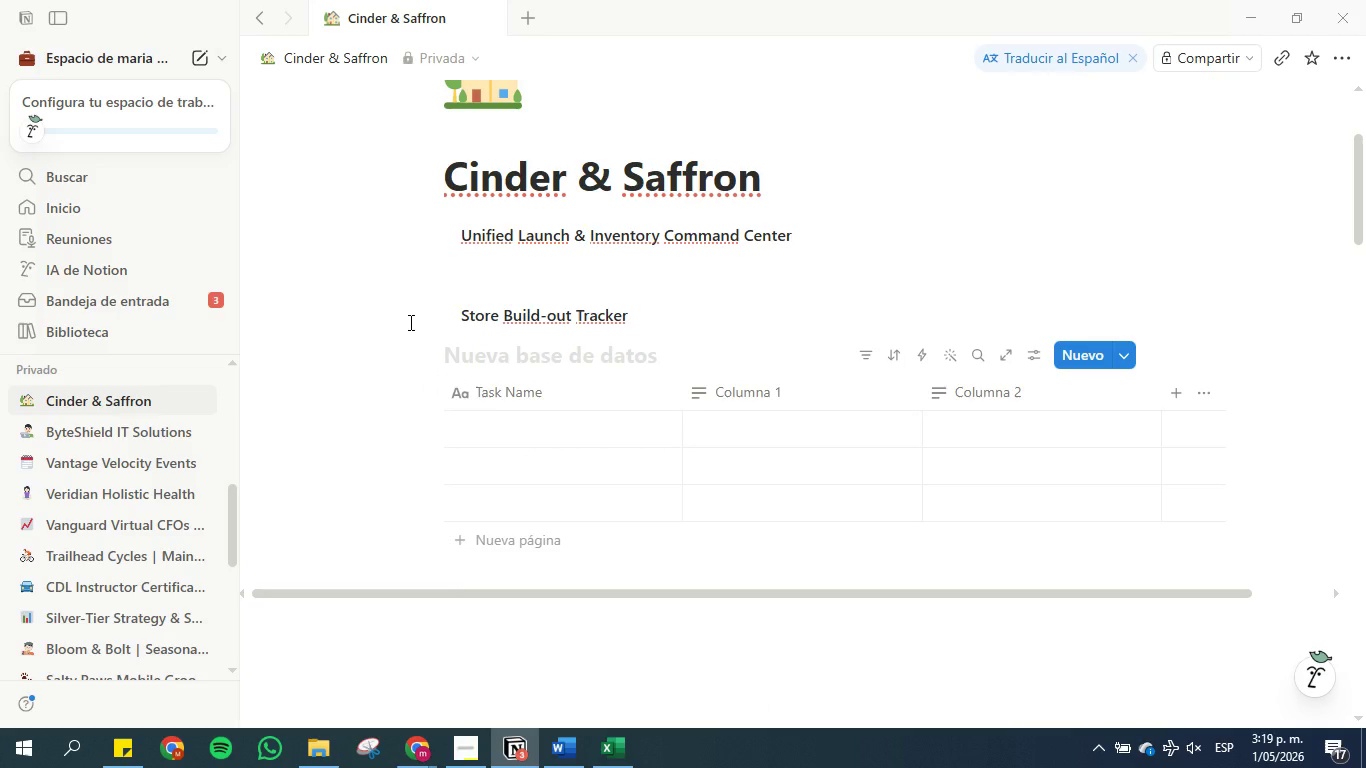 
wait(11.17)
 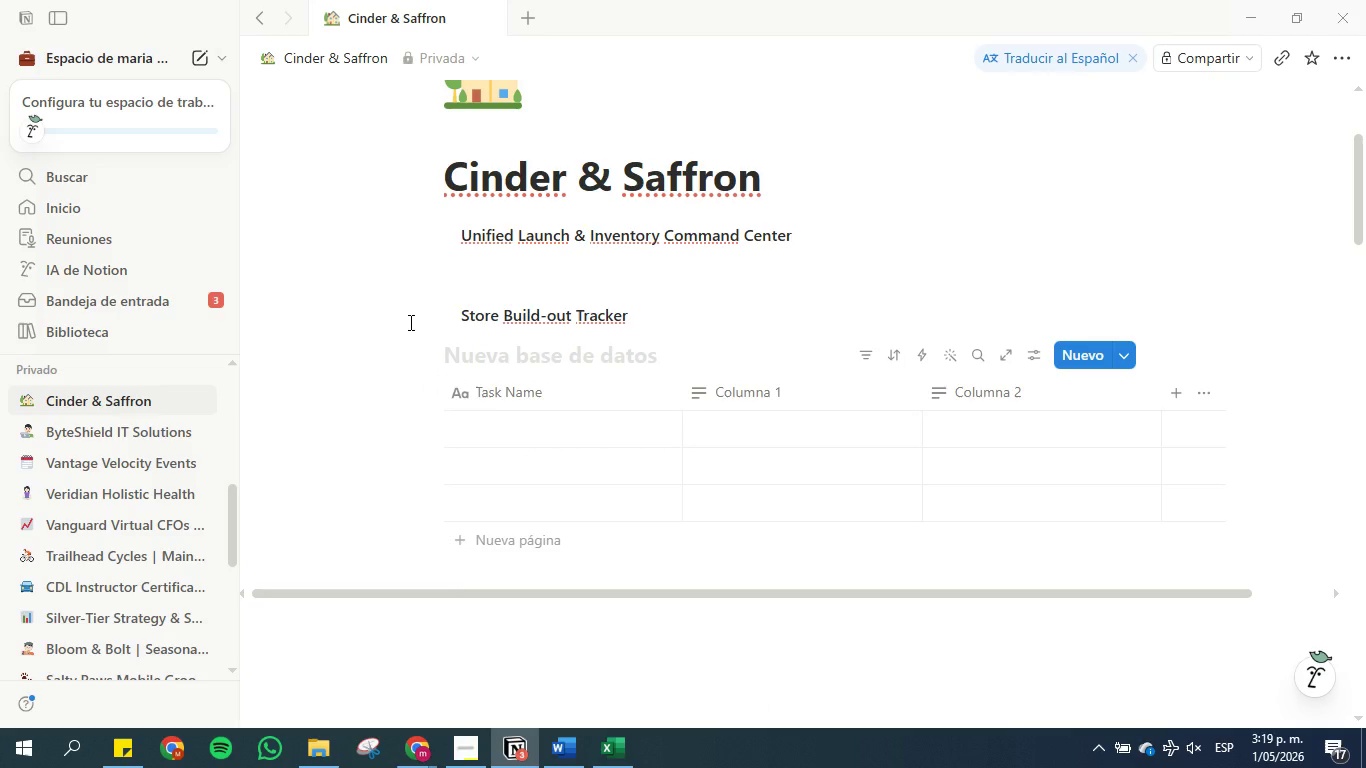 
left_click([570, 752])
 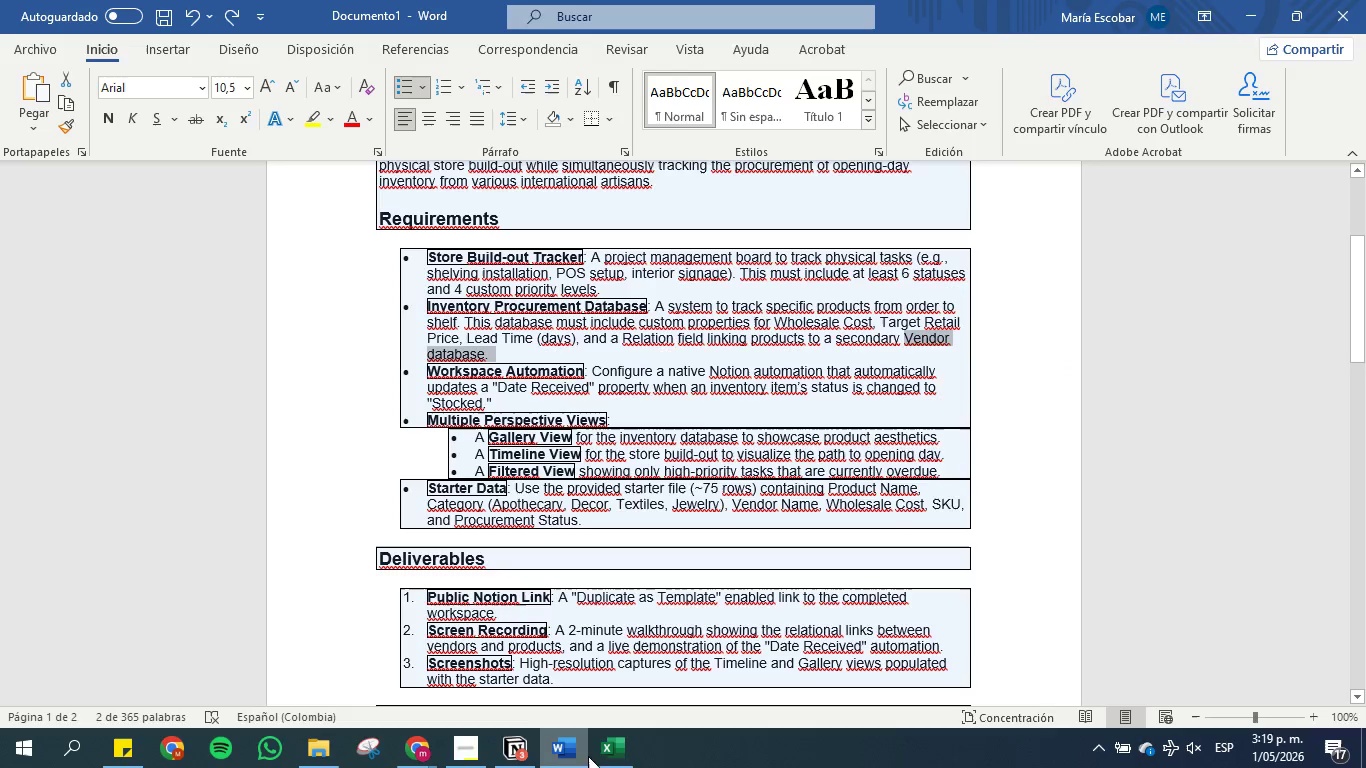 
left_click([596, 756])
 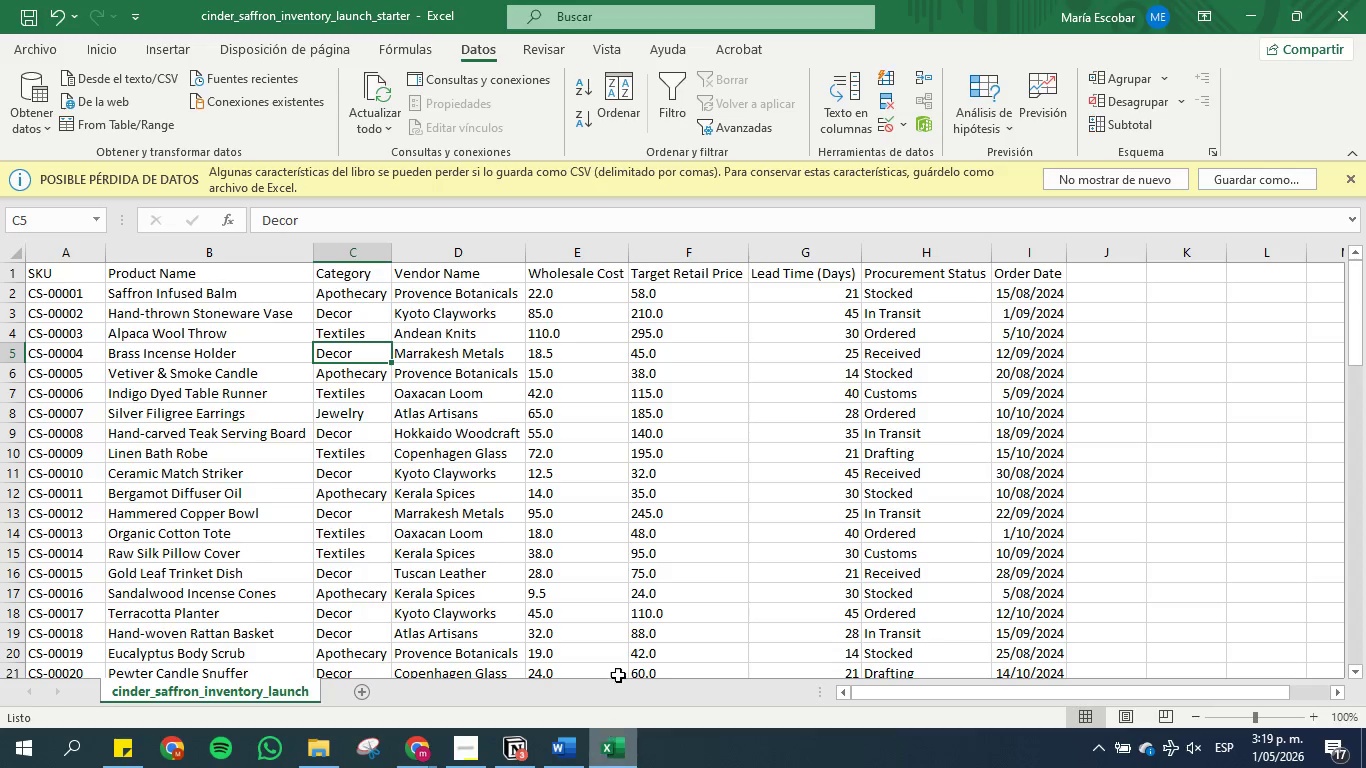 
left_click([1255, 0])
 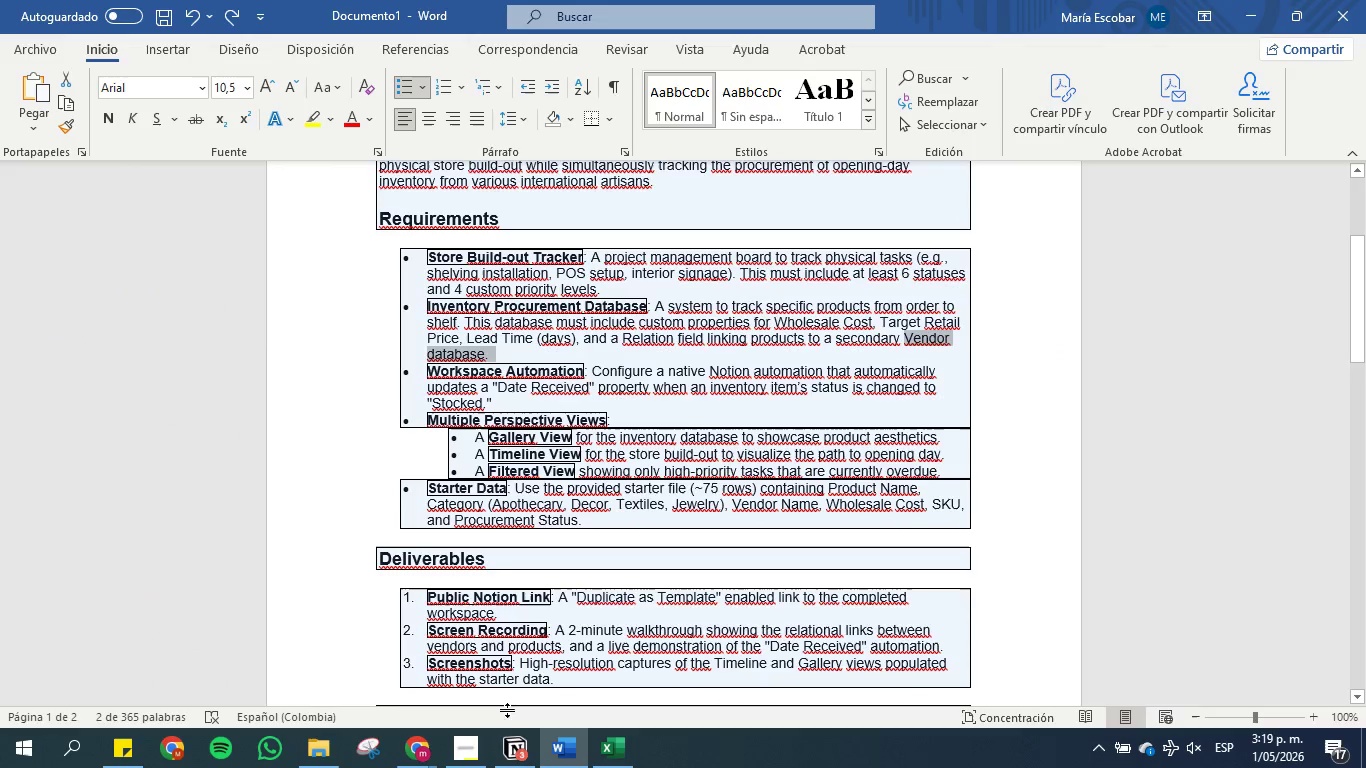 
left_click([519, 753])
 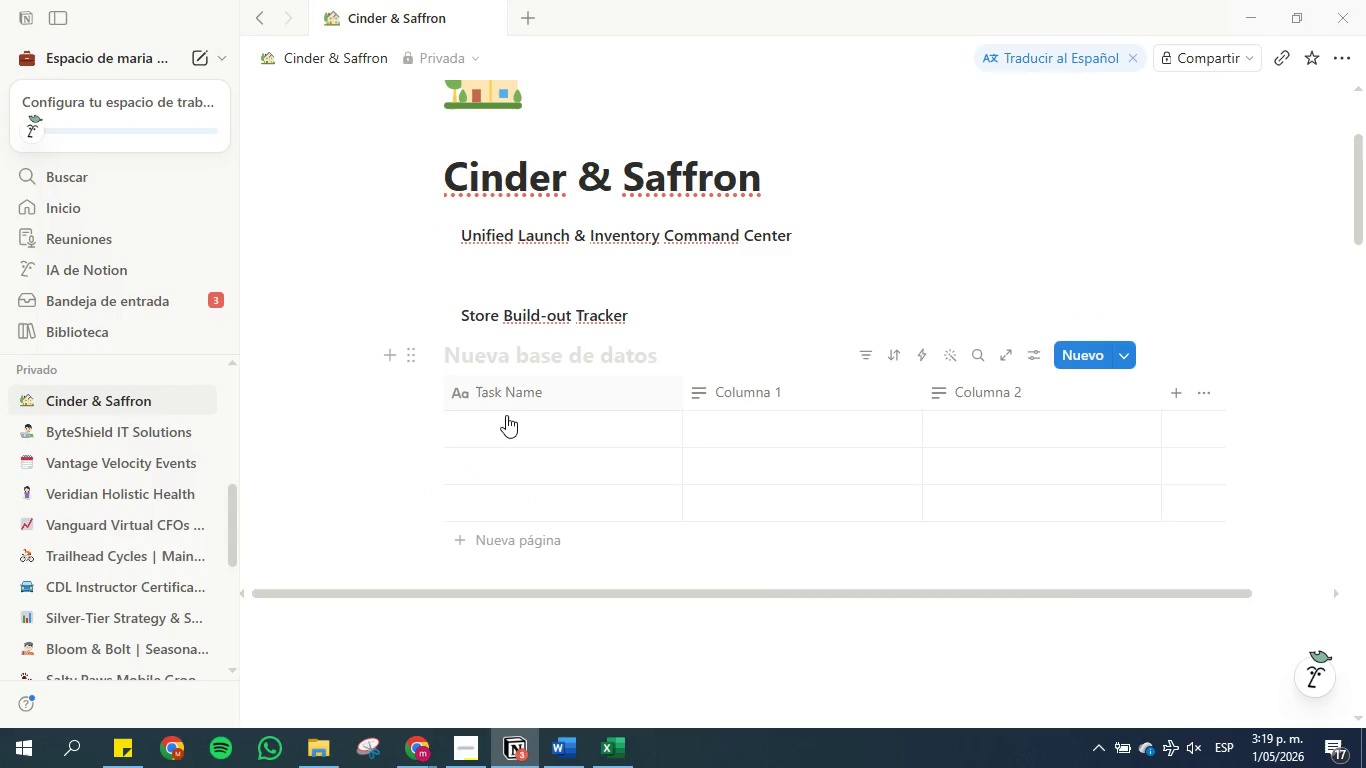 
left_click([505, 423])
 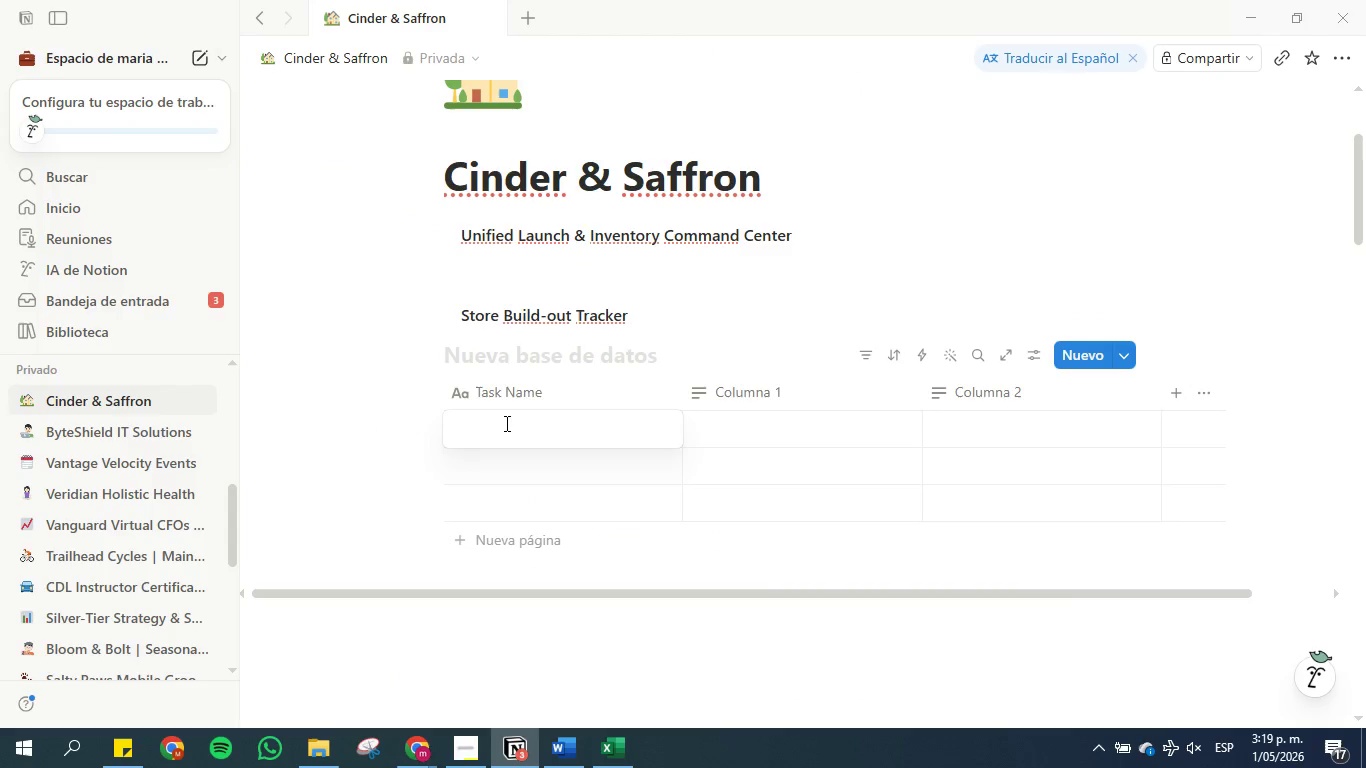 
type(Install Shelving)
 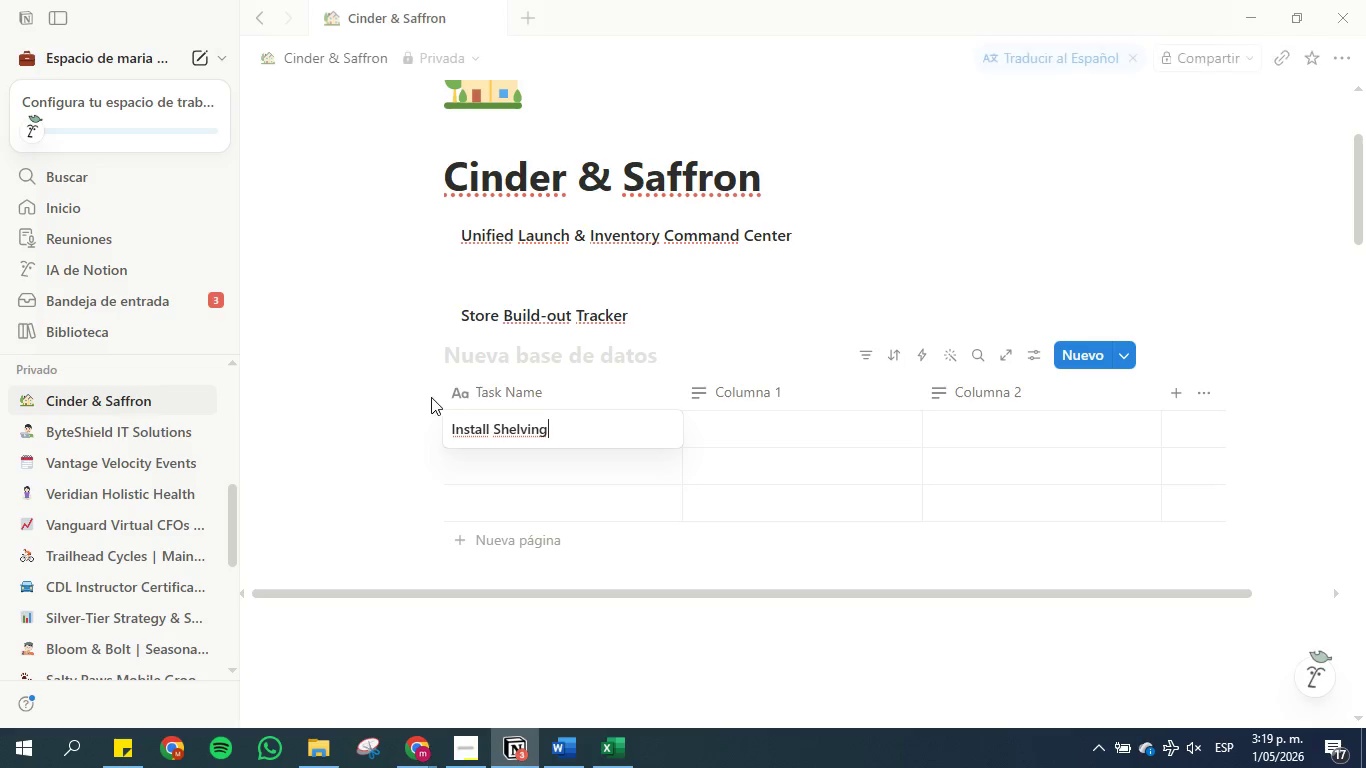 
left_click([403, 396])
 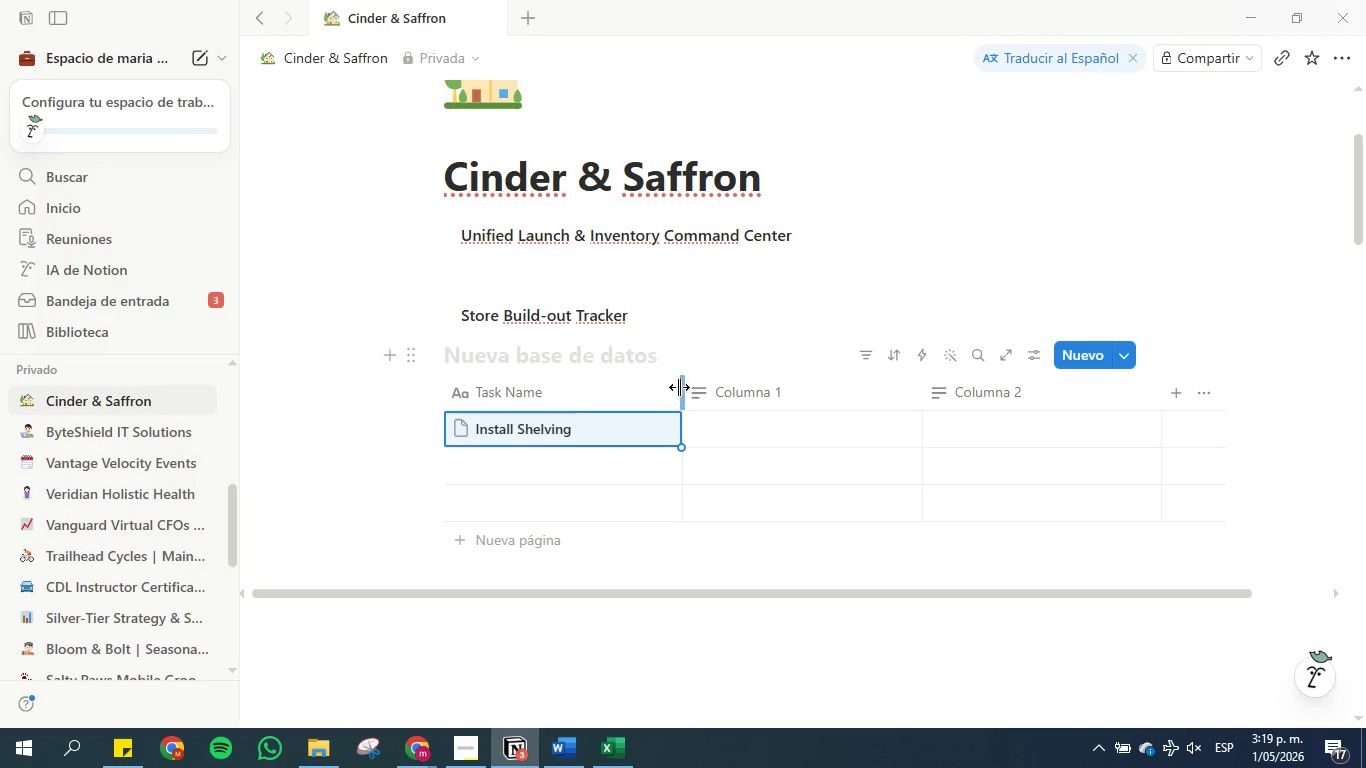 
double_click([681, 387])
 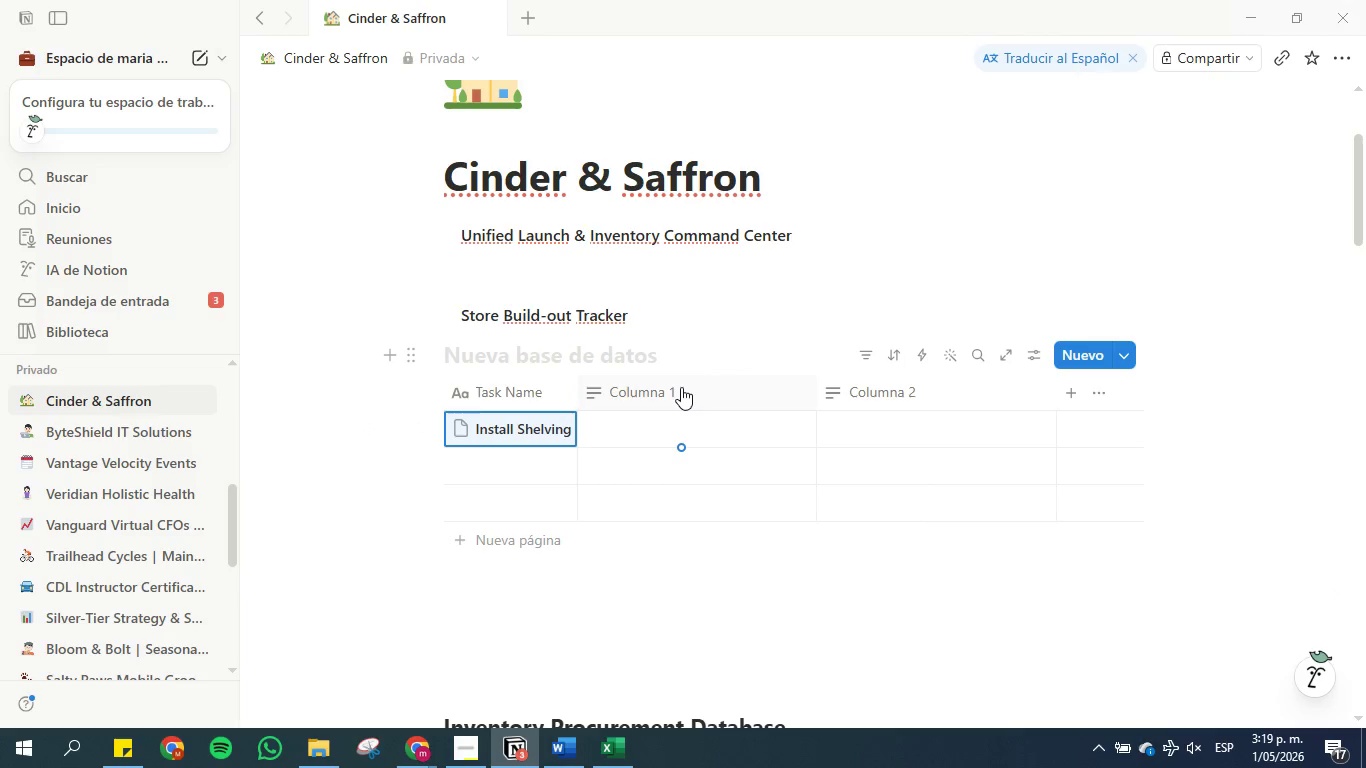 
left_click([681, 387])
 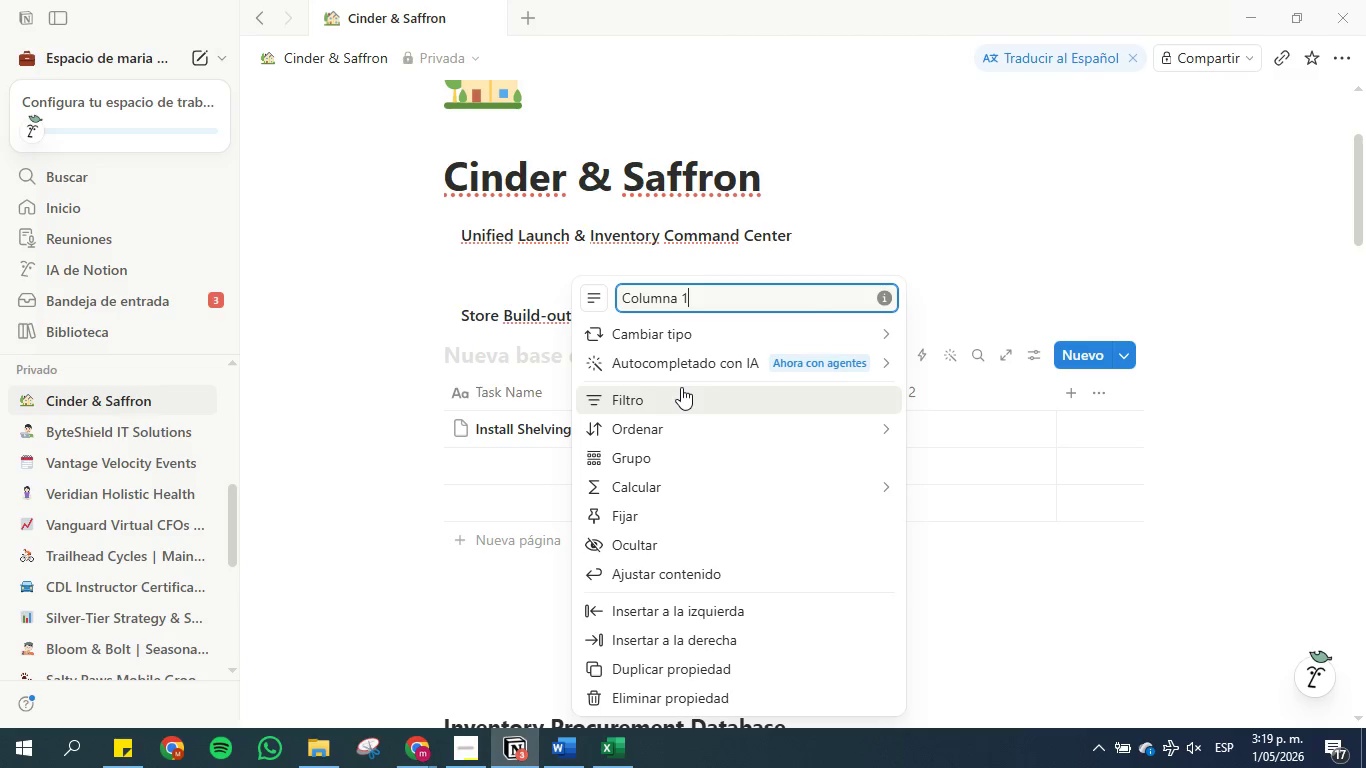 
wait(7.52)
 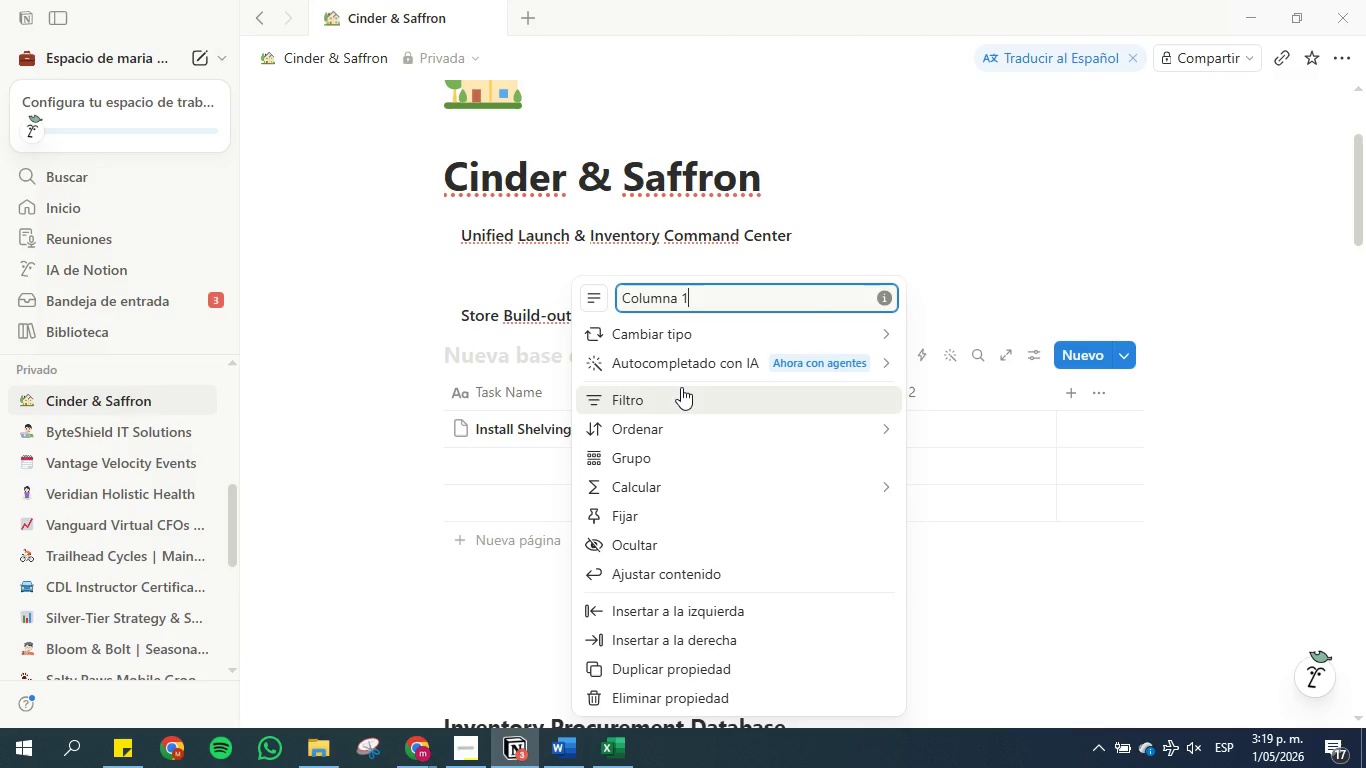 
double_click([717, 296])
 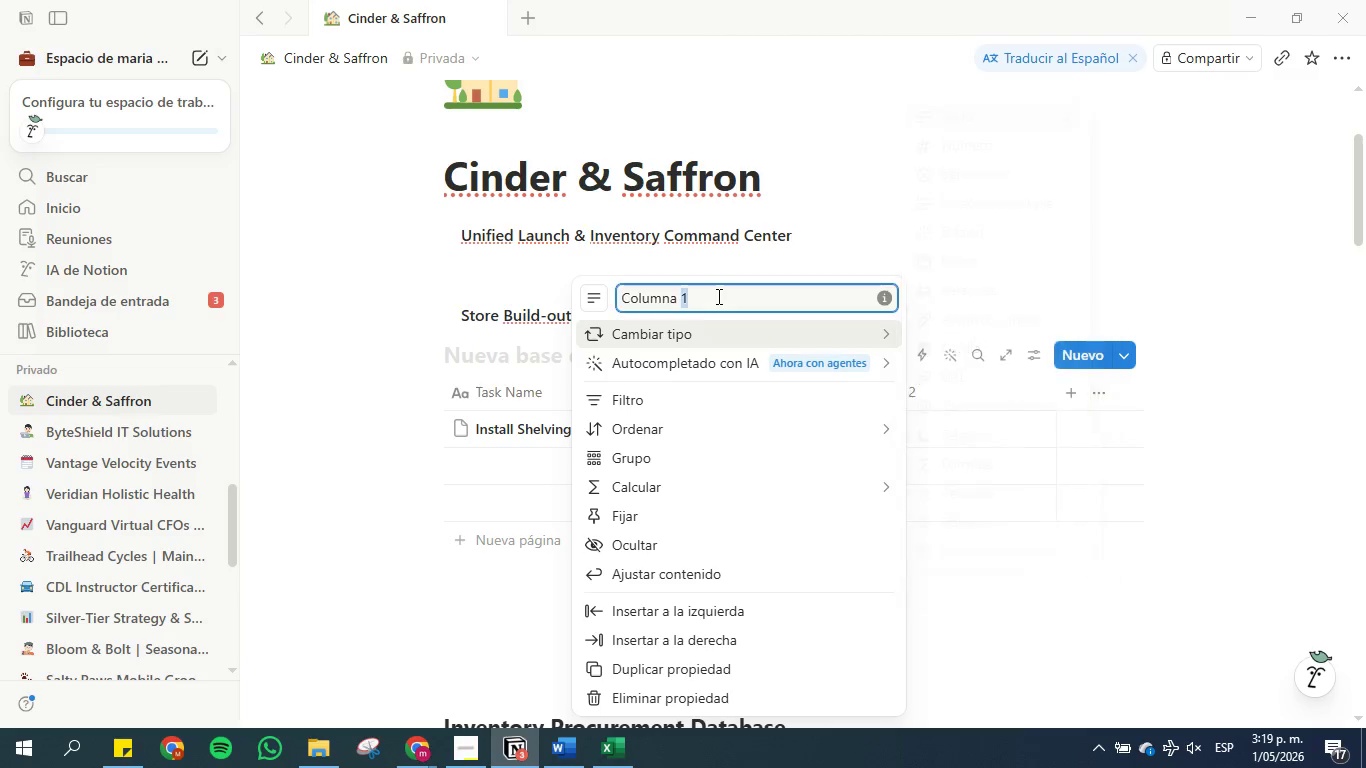 
triple_click([717, 296])
 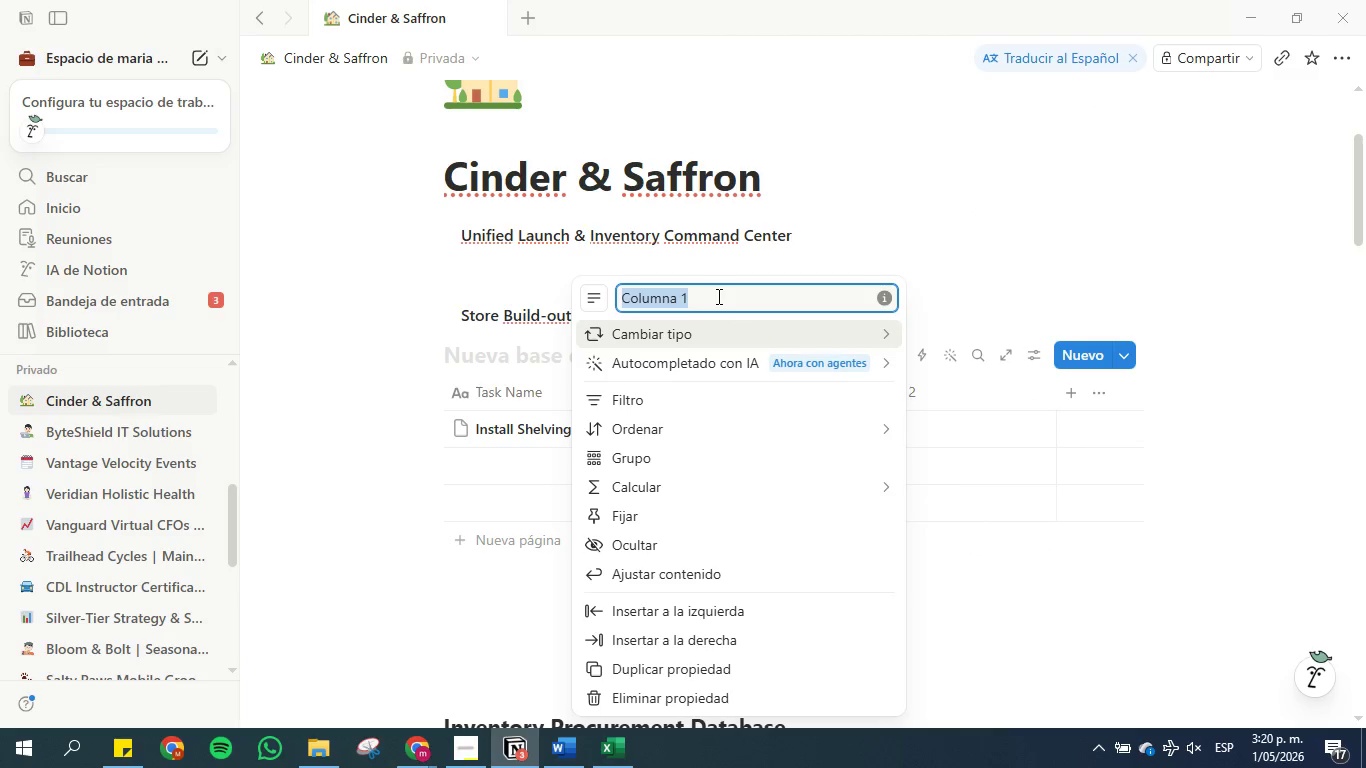 
type(Status)
 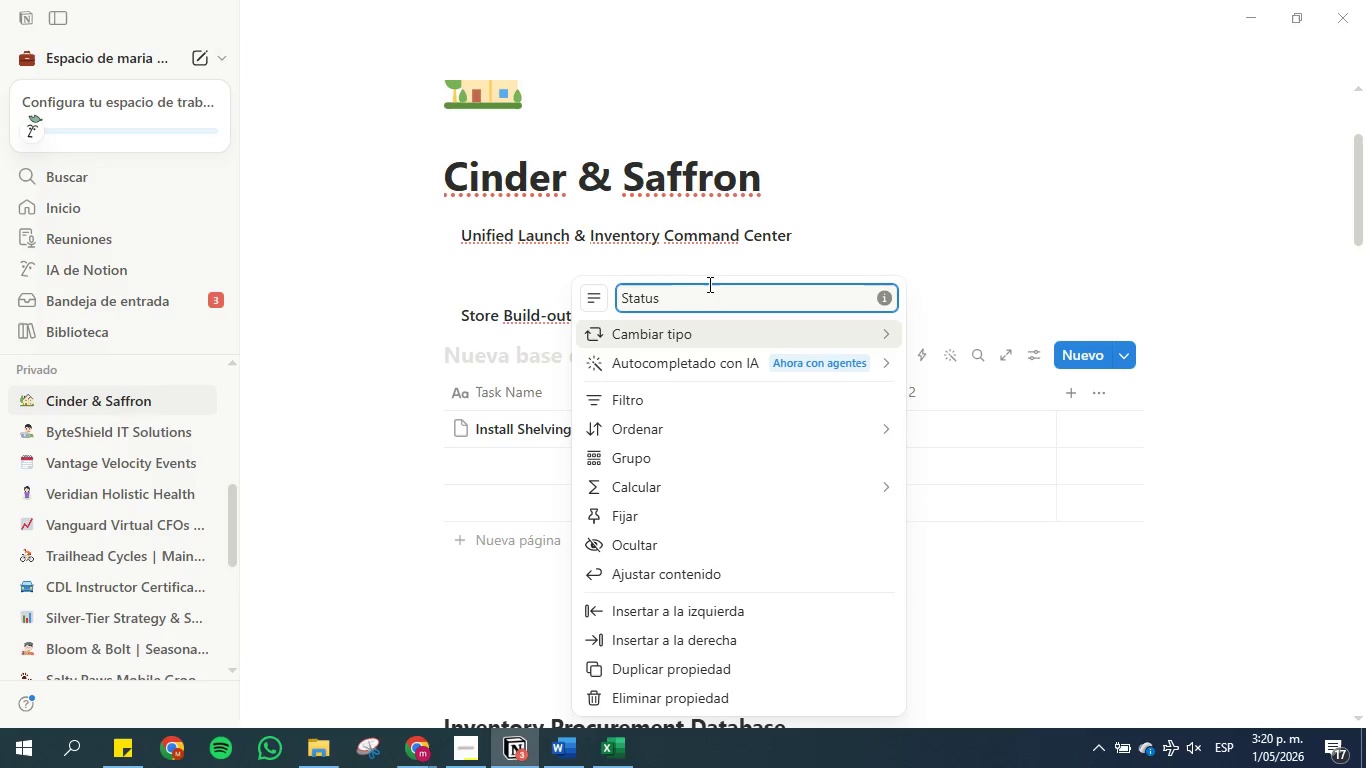 
left_click([692, 263])
 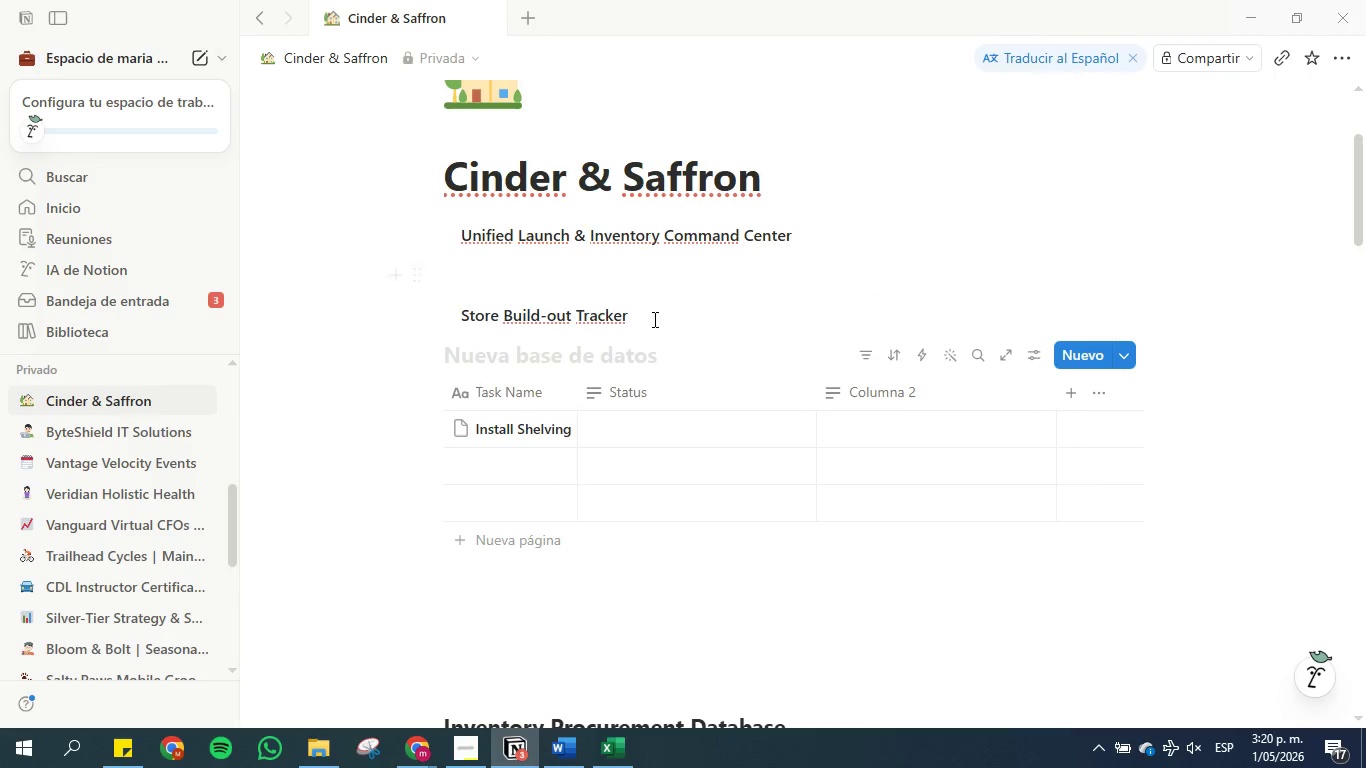 
mouse_move([634, 447])
 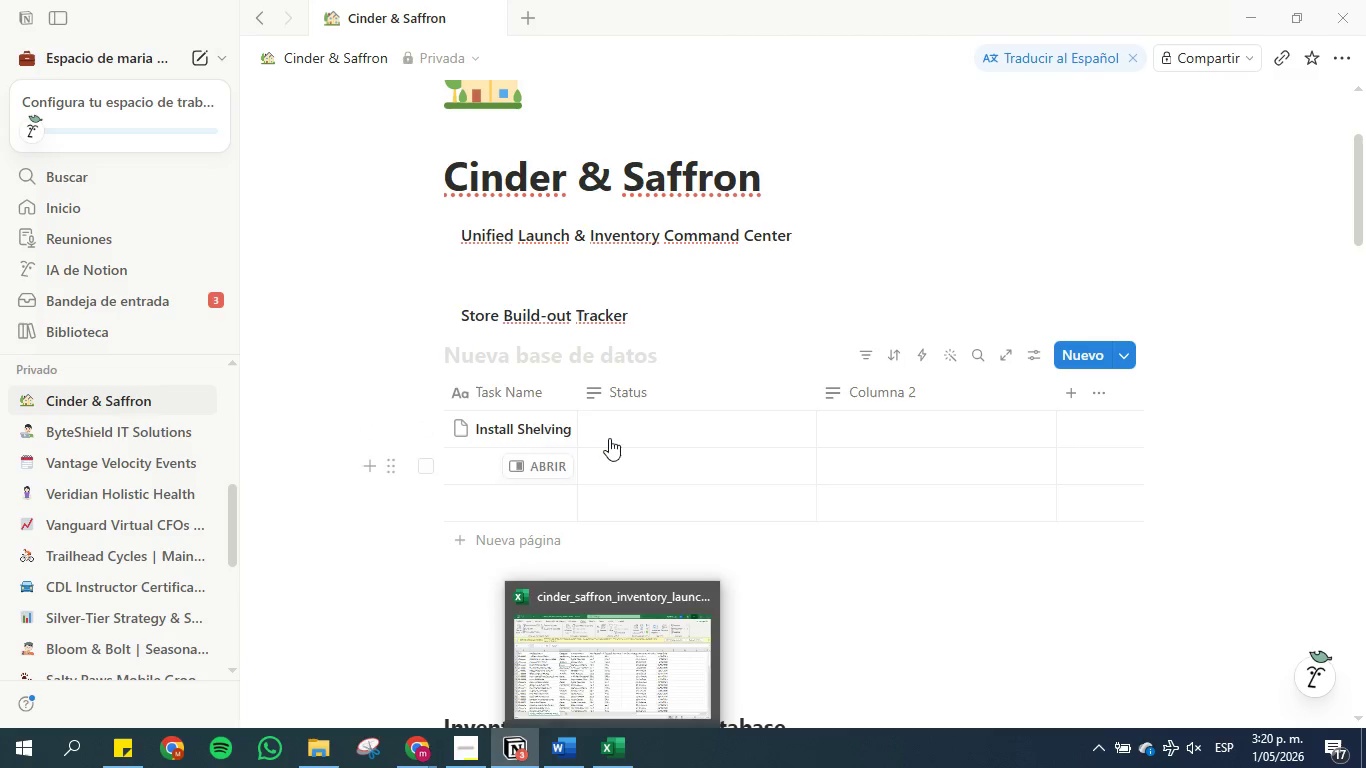 
left_click([606, 767])
 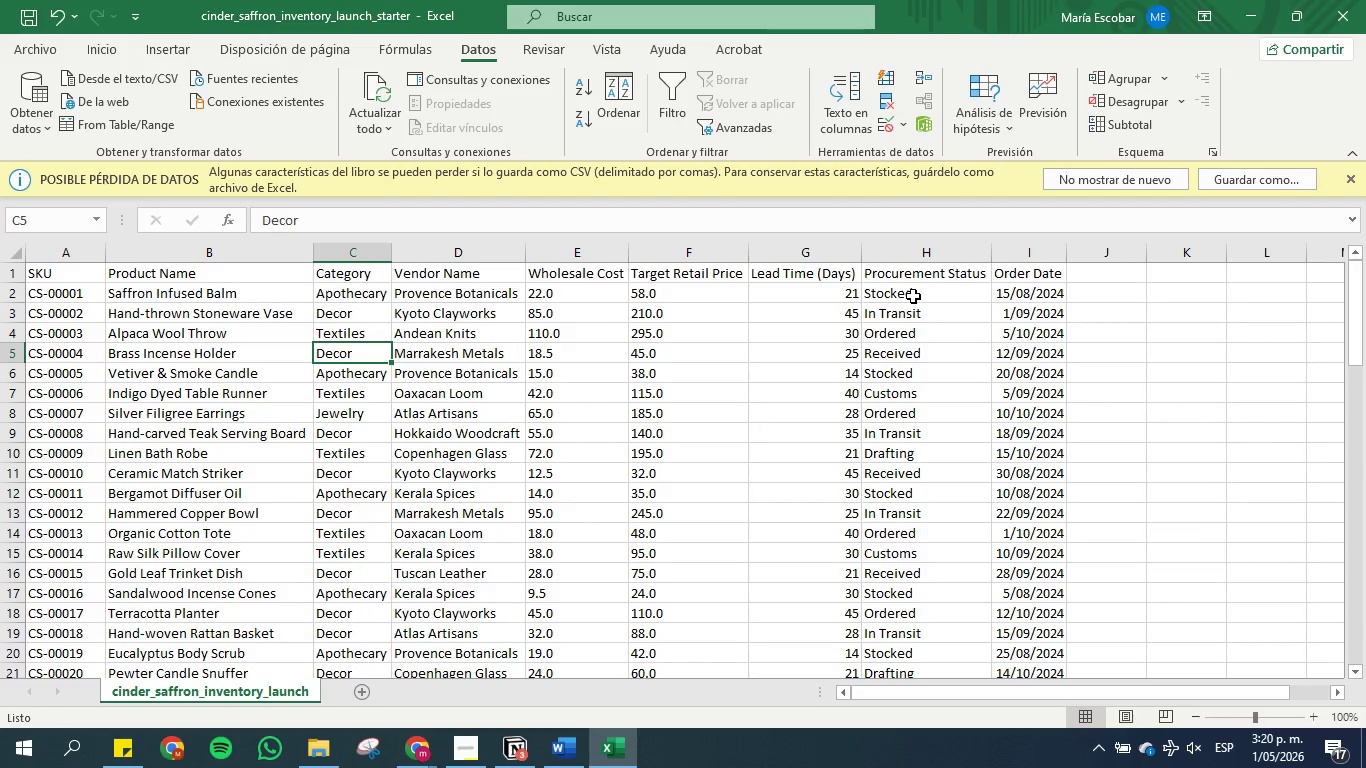 
left_click([914, 295])
 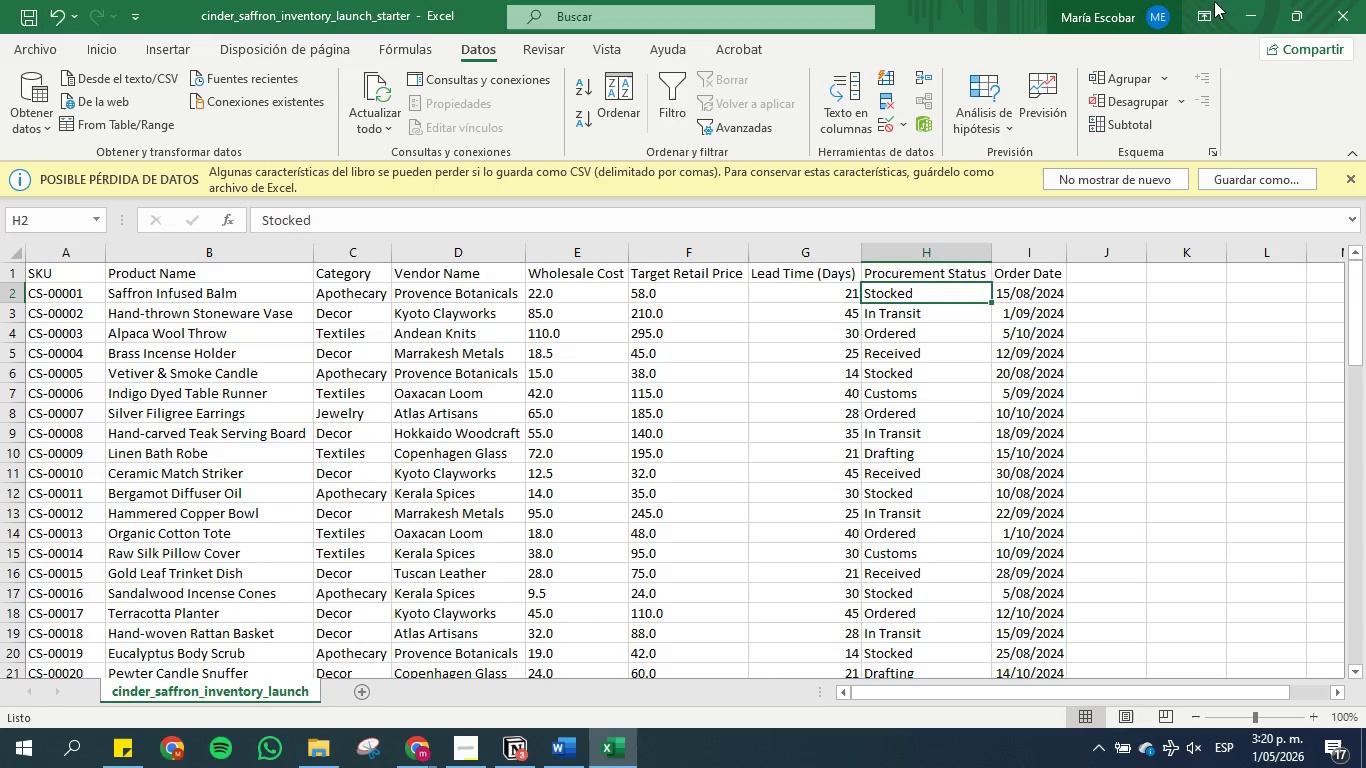 
left_click([1257, 6])
 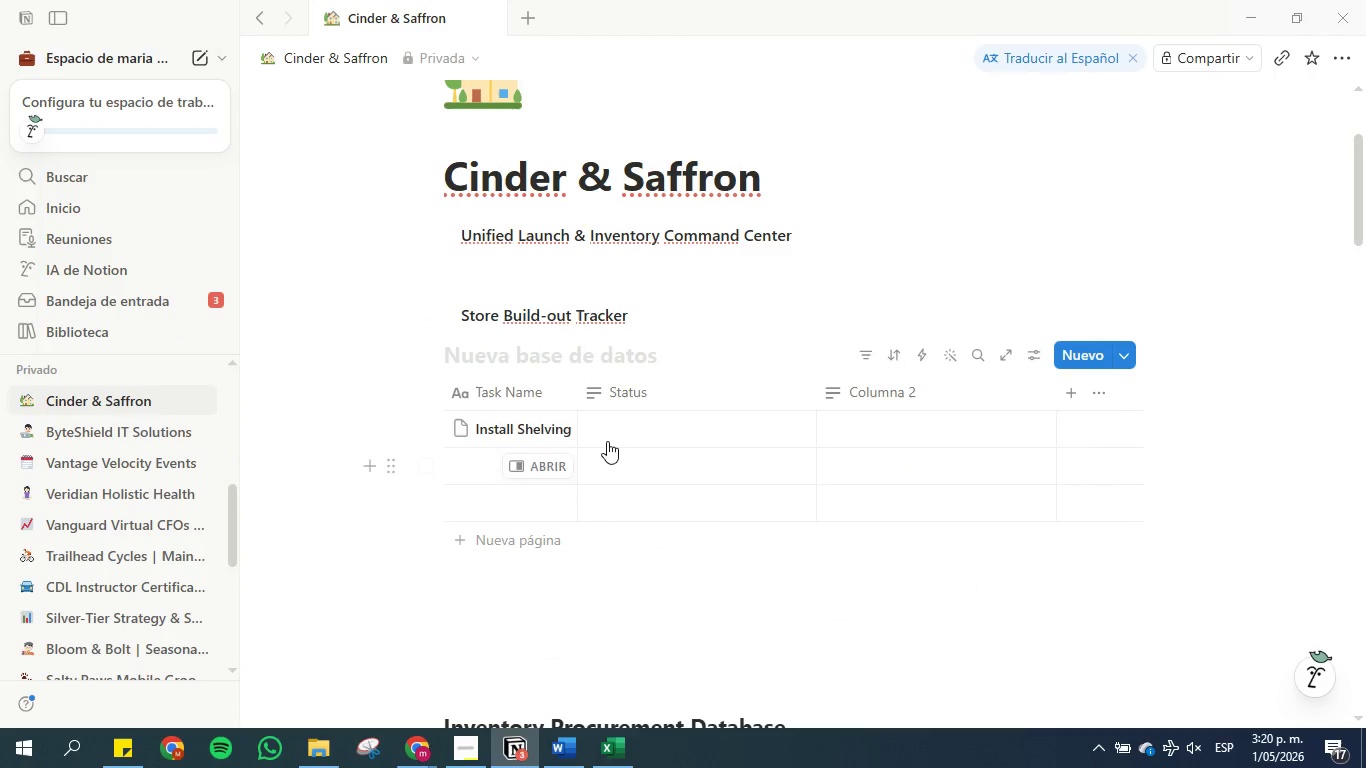 
left_click([616, 428])
 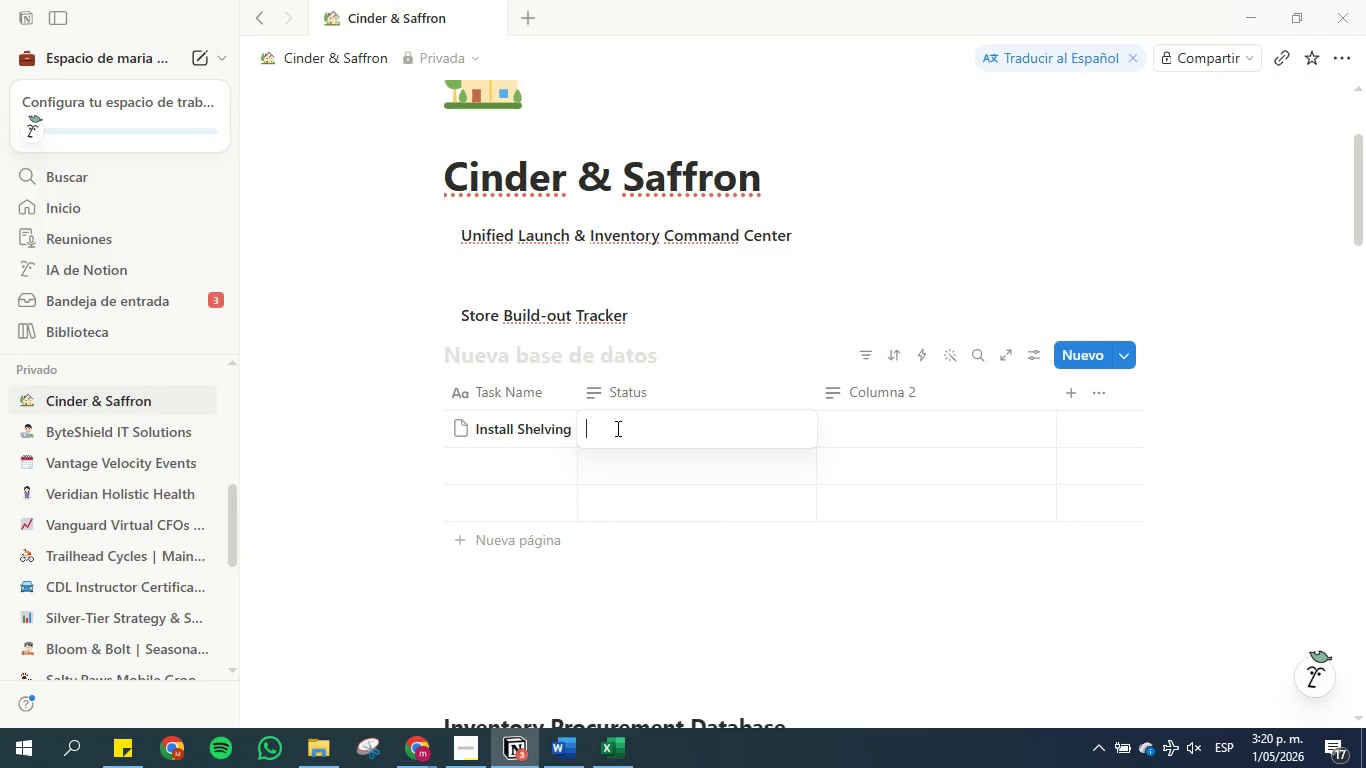 
type(Planning )
 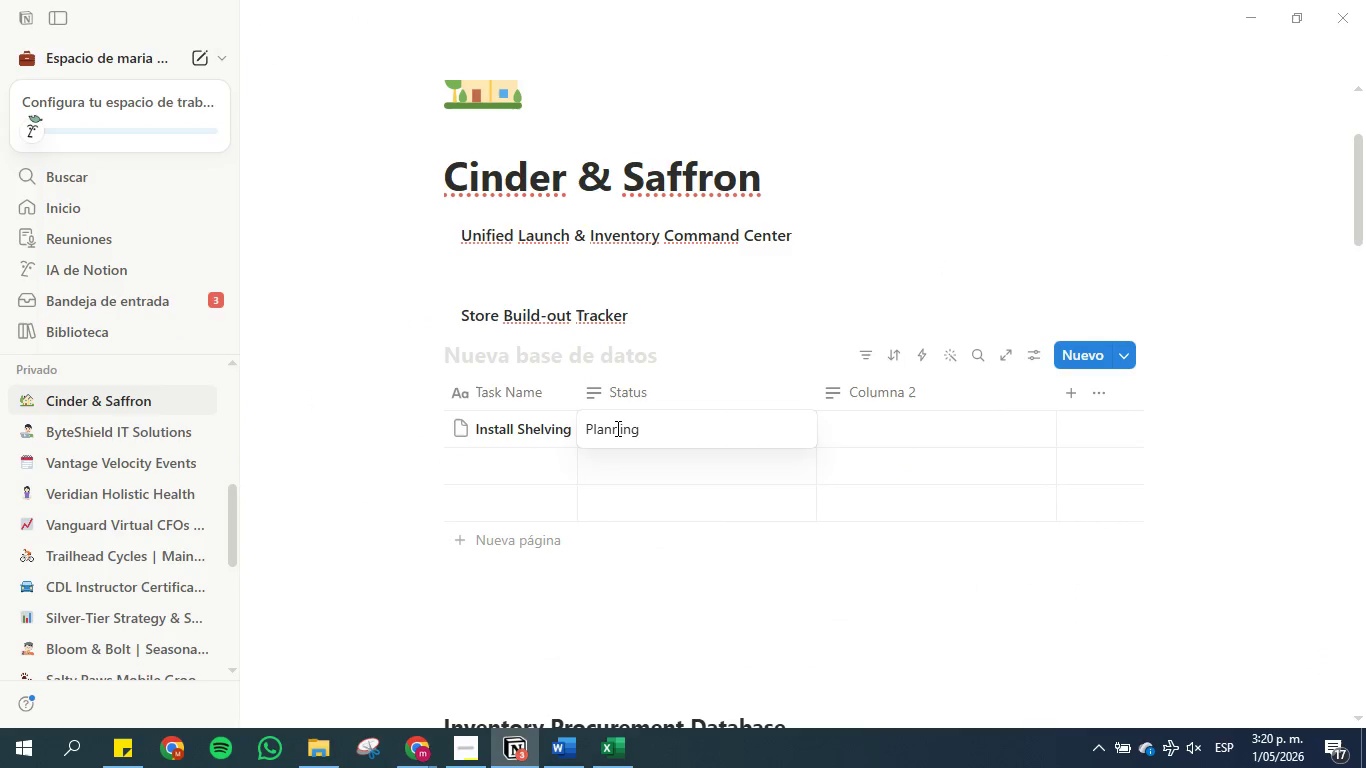 
key(Enter)
 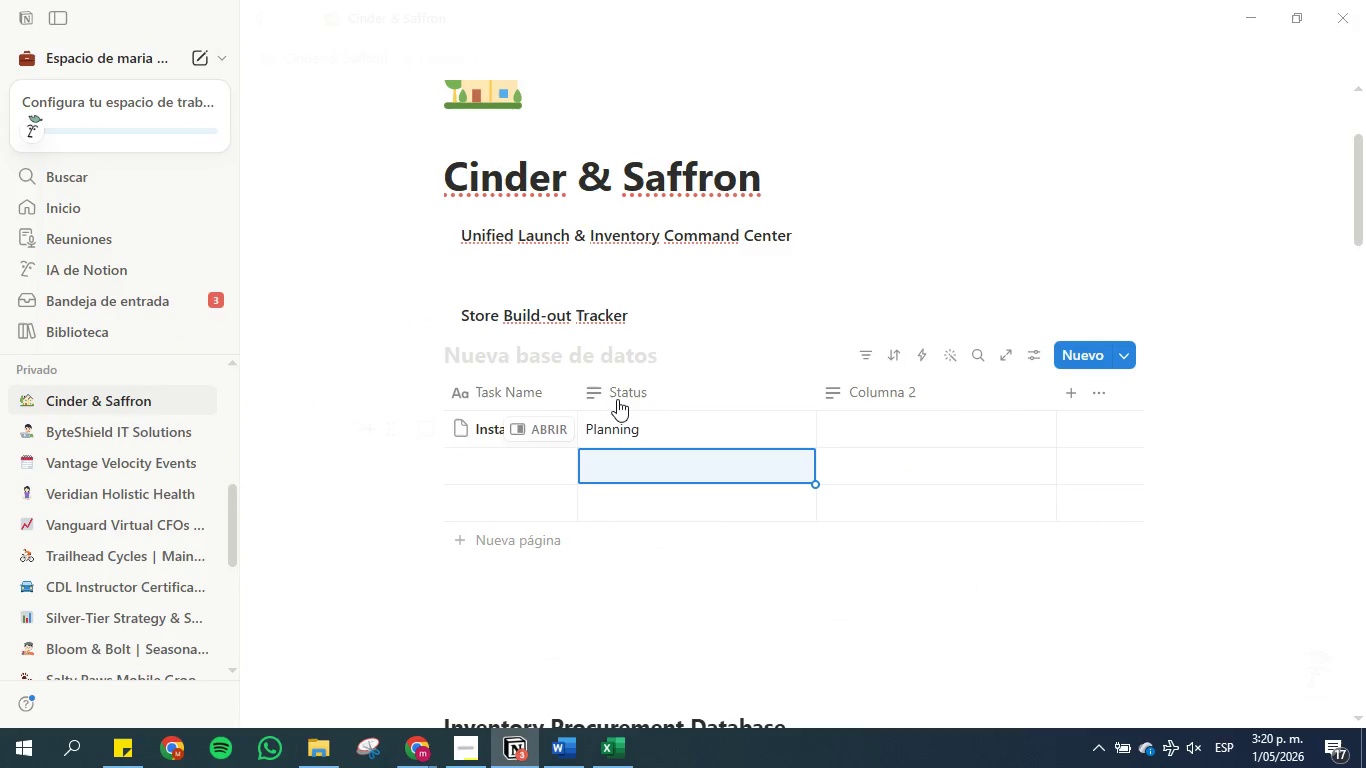 
left_click([618, 394])
 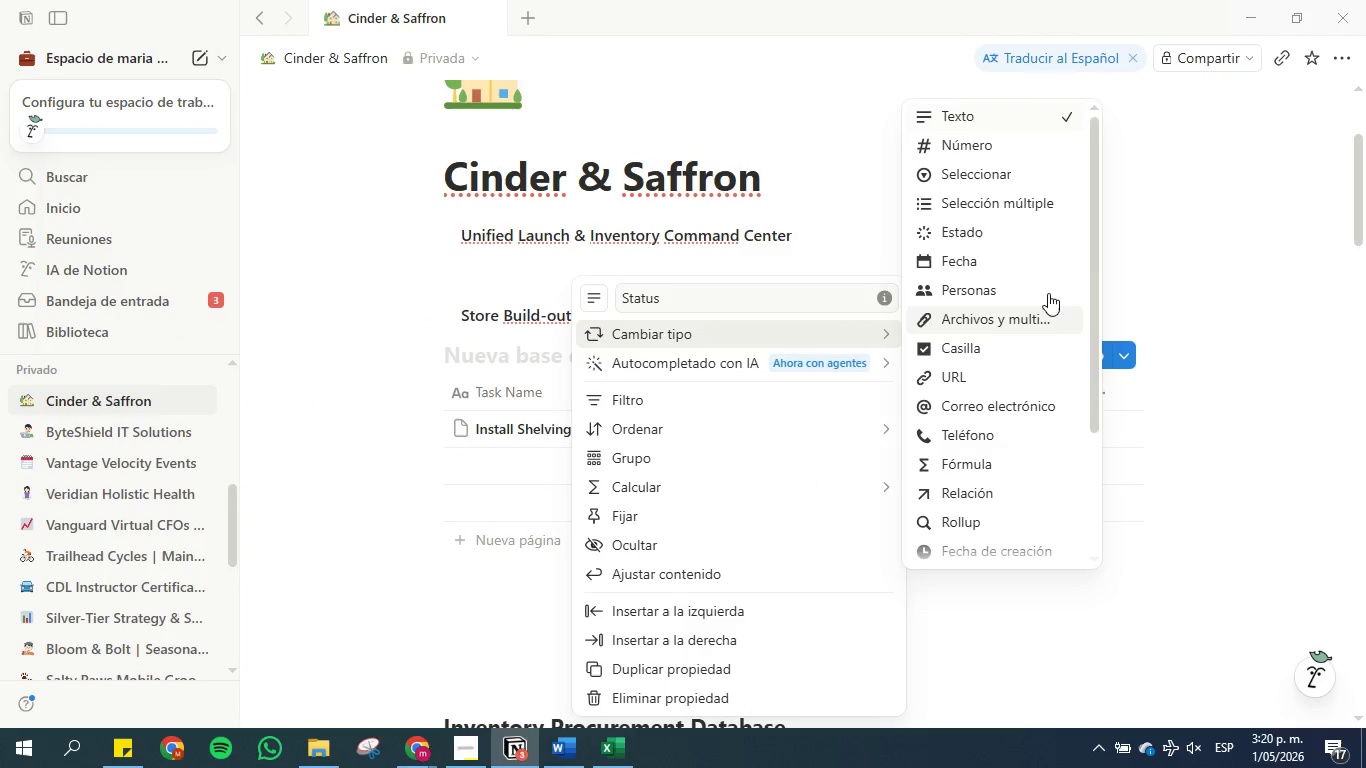 
left_click([1018, 181])
 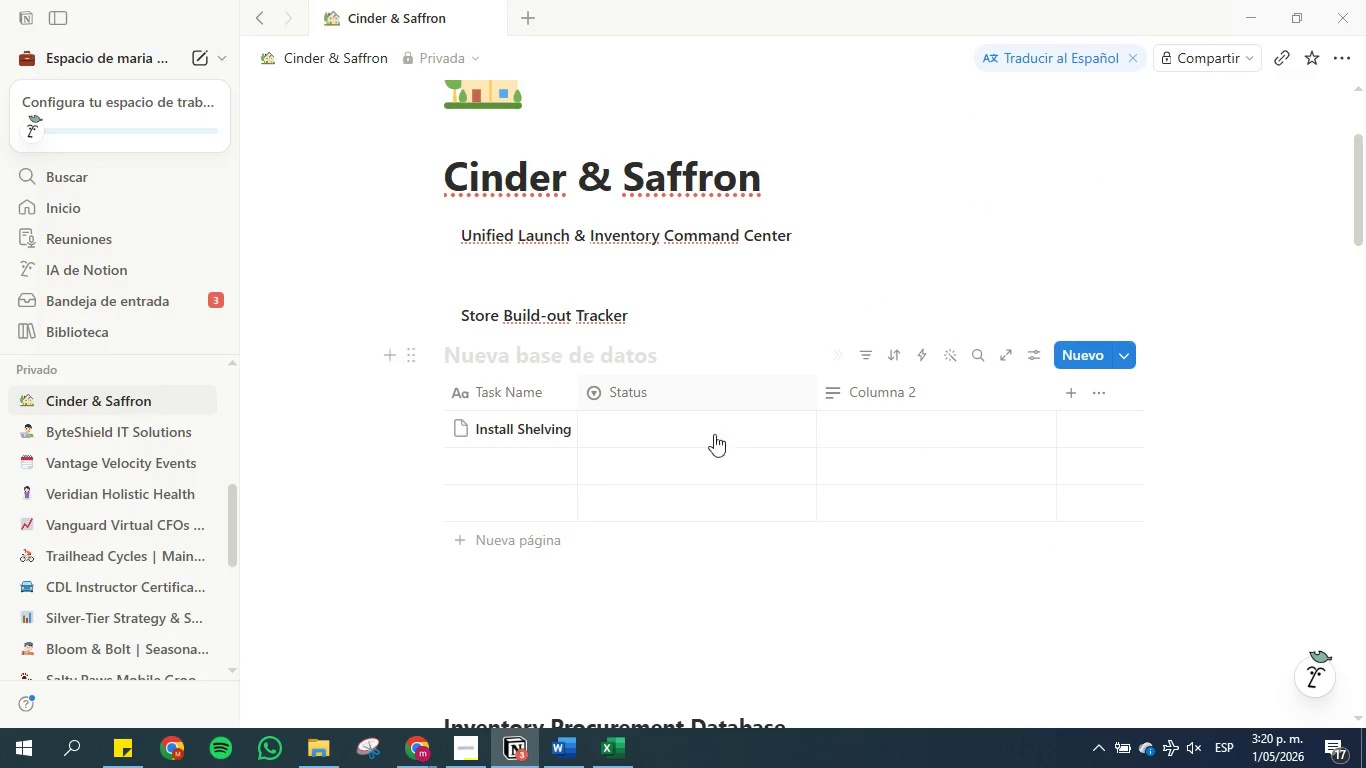 
left_click([689, 431])
 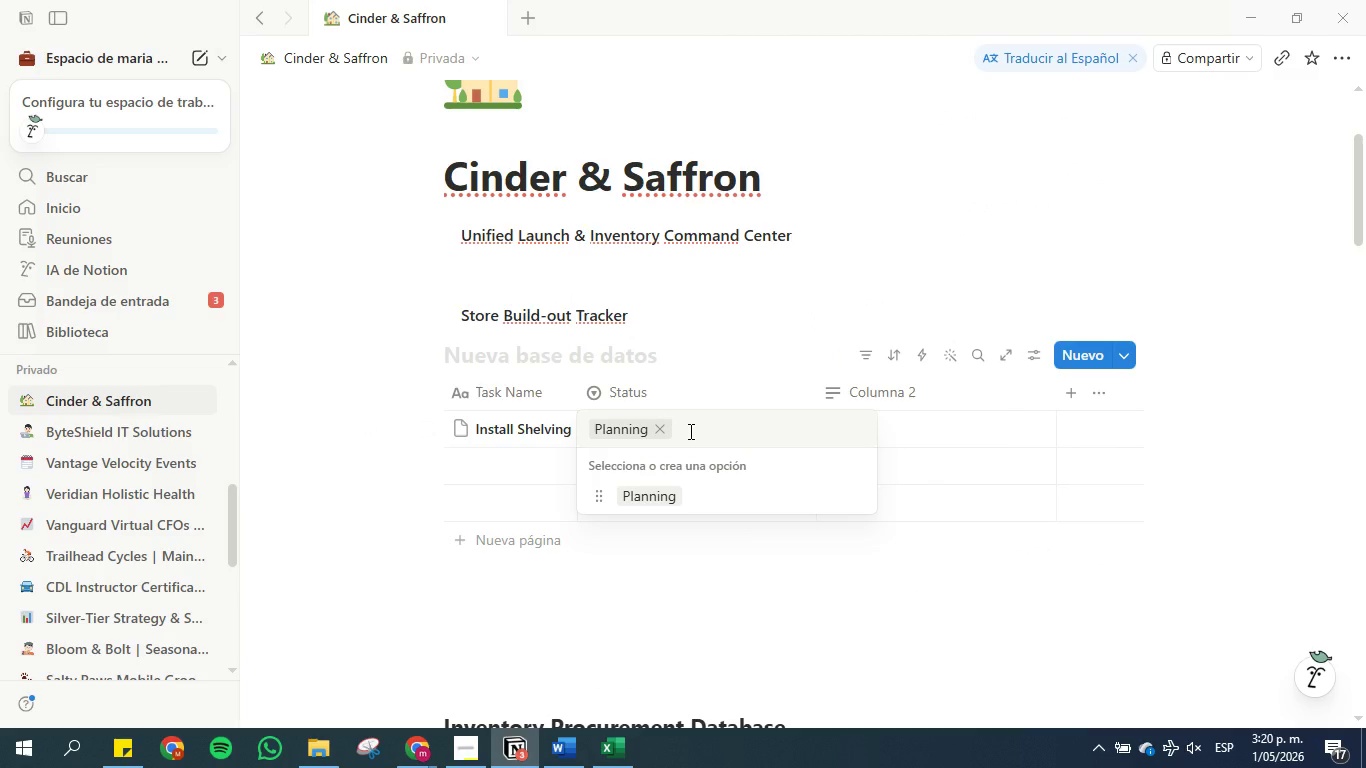 
type( Approved)
 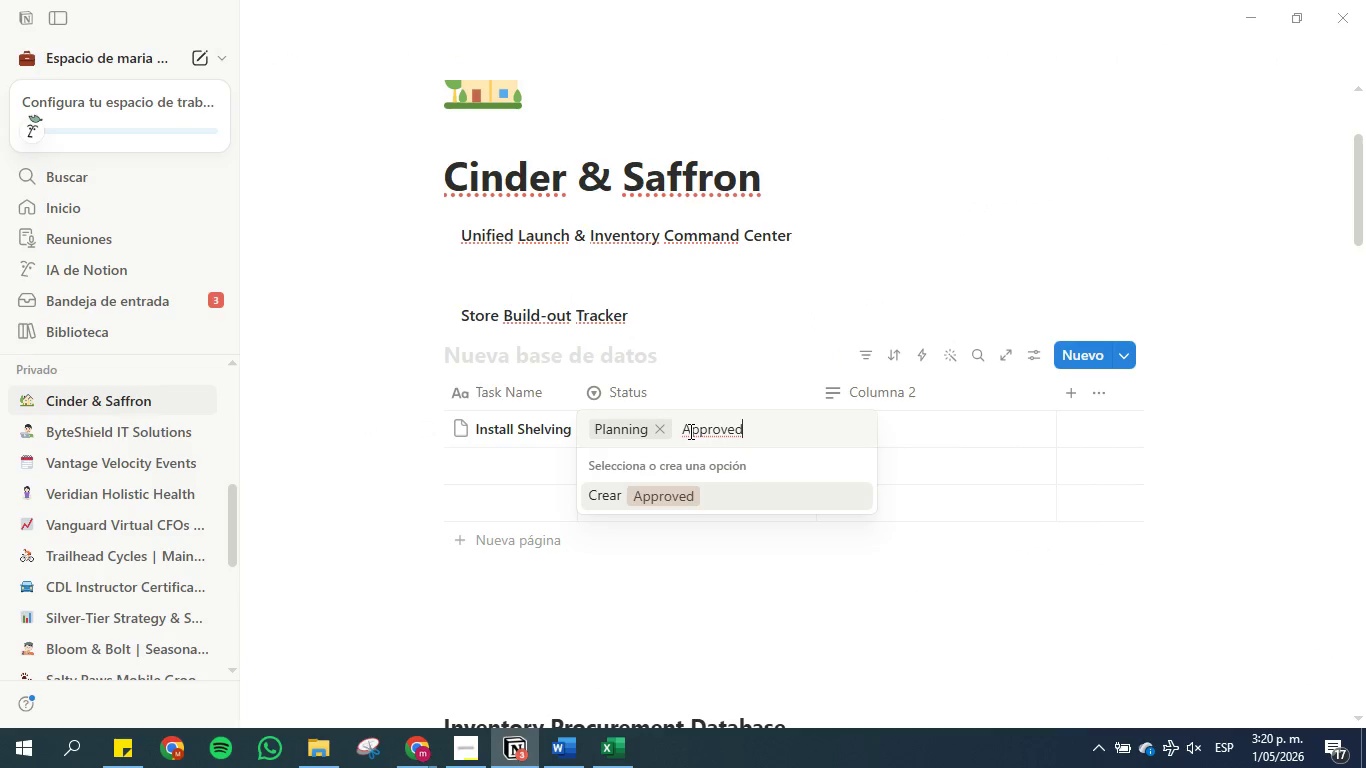 
key(Enter)
 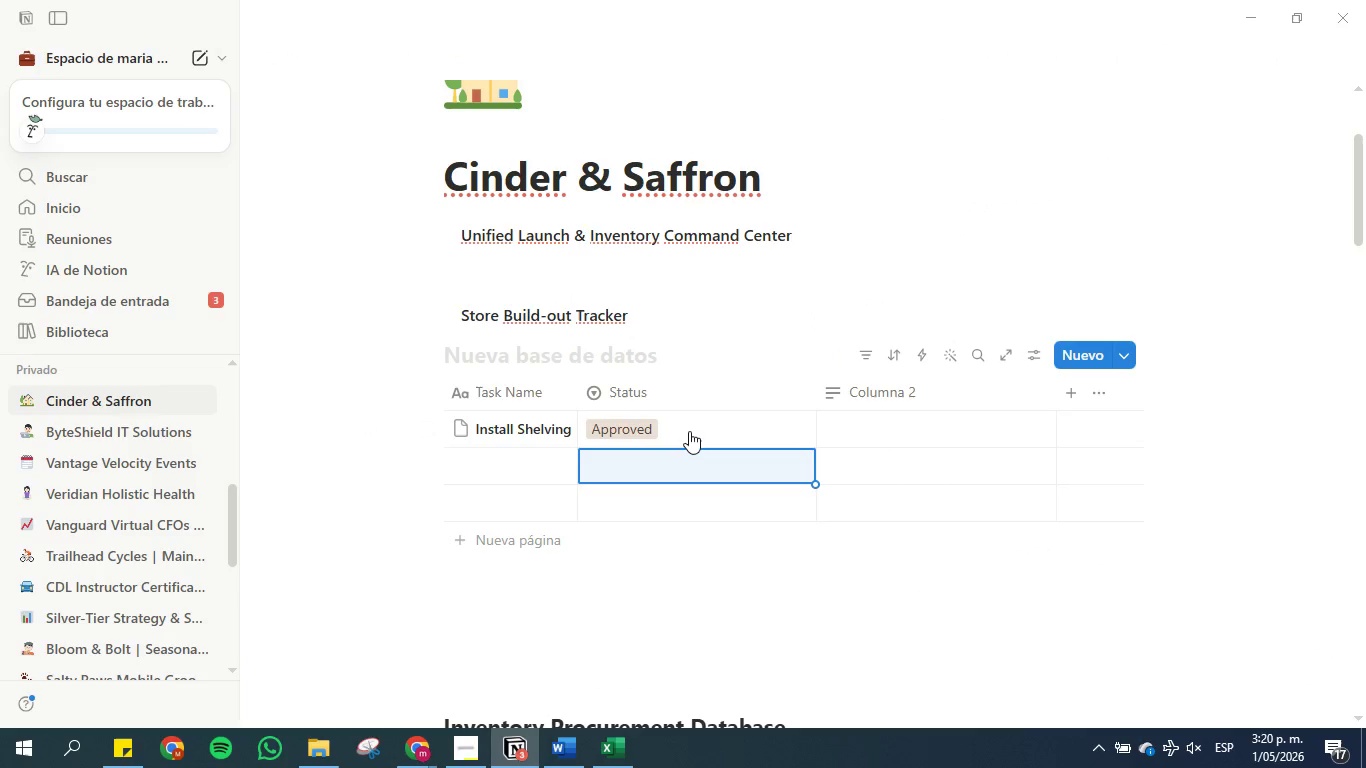 
type(In progress)
 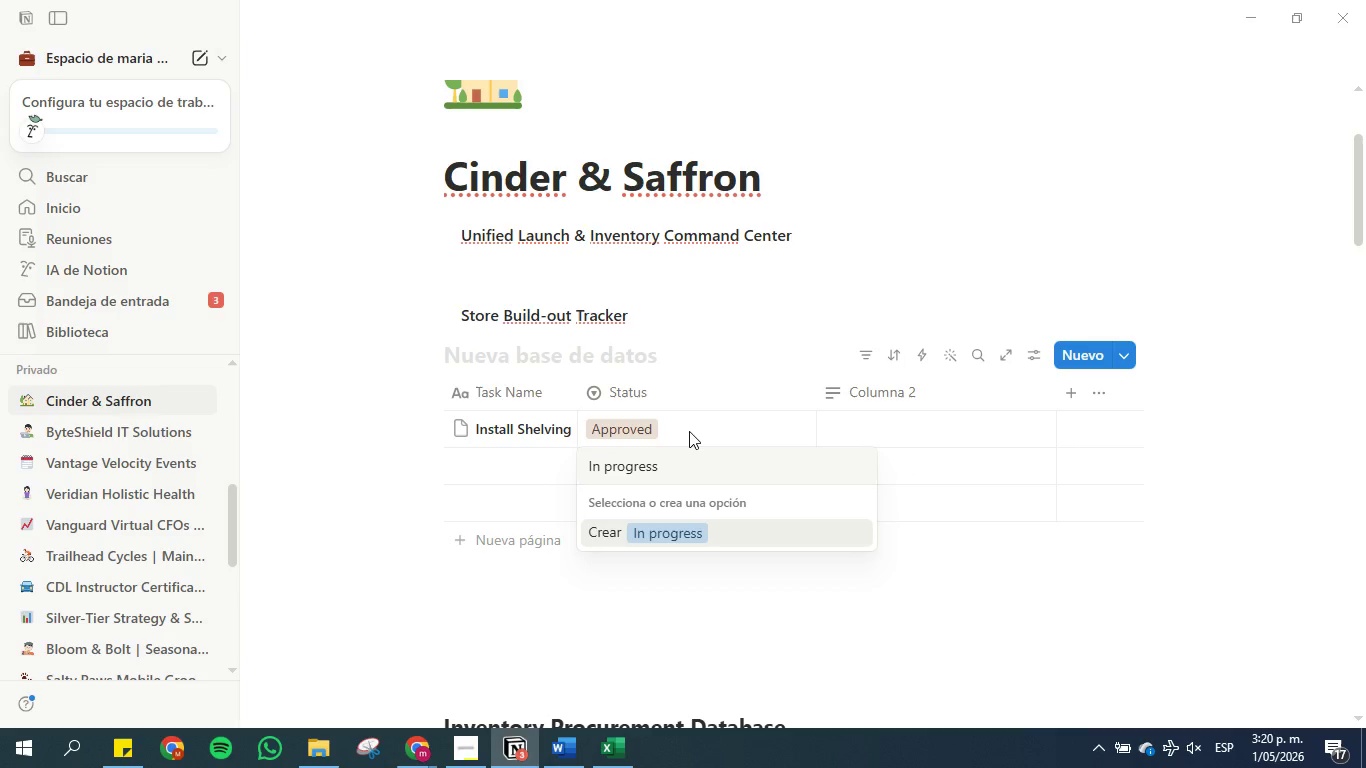 
key(Enter)
 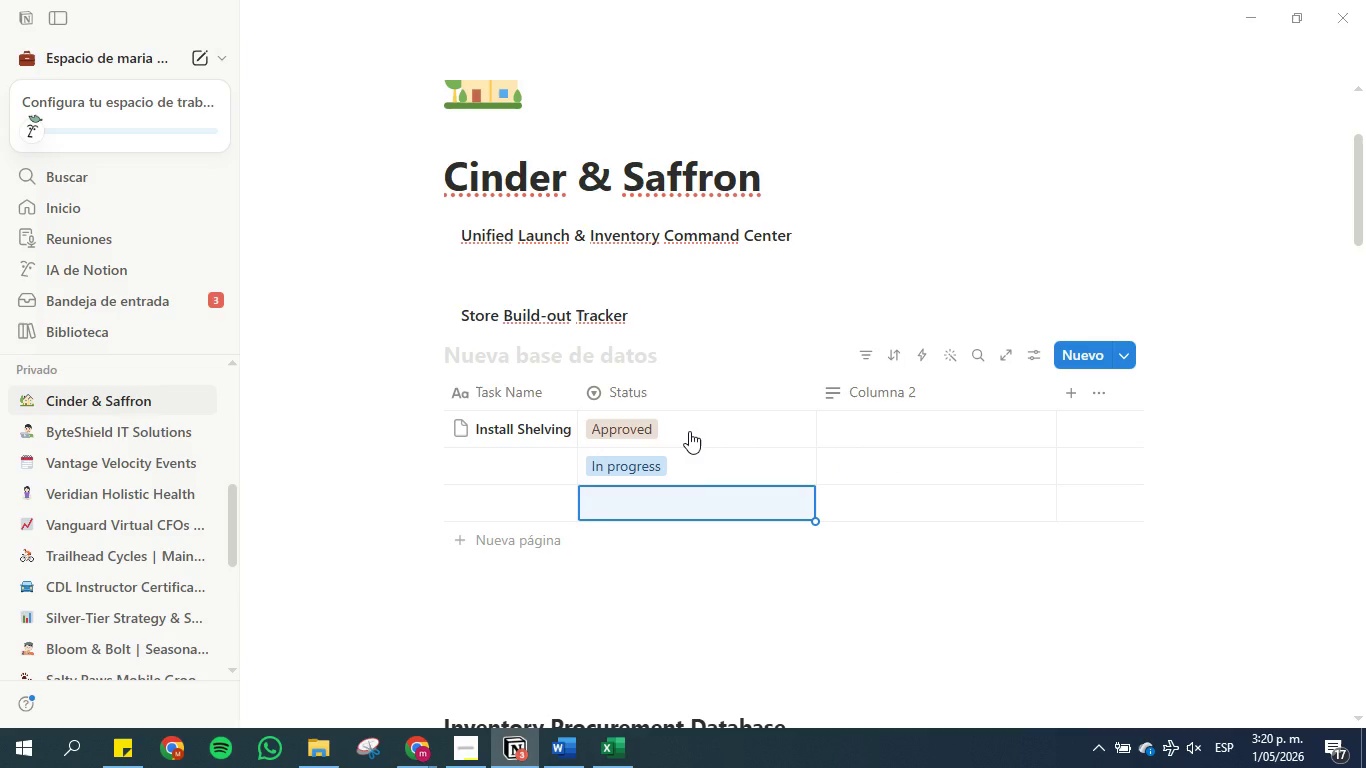 
type(Waiting on Vendor )
 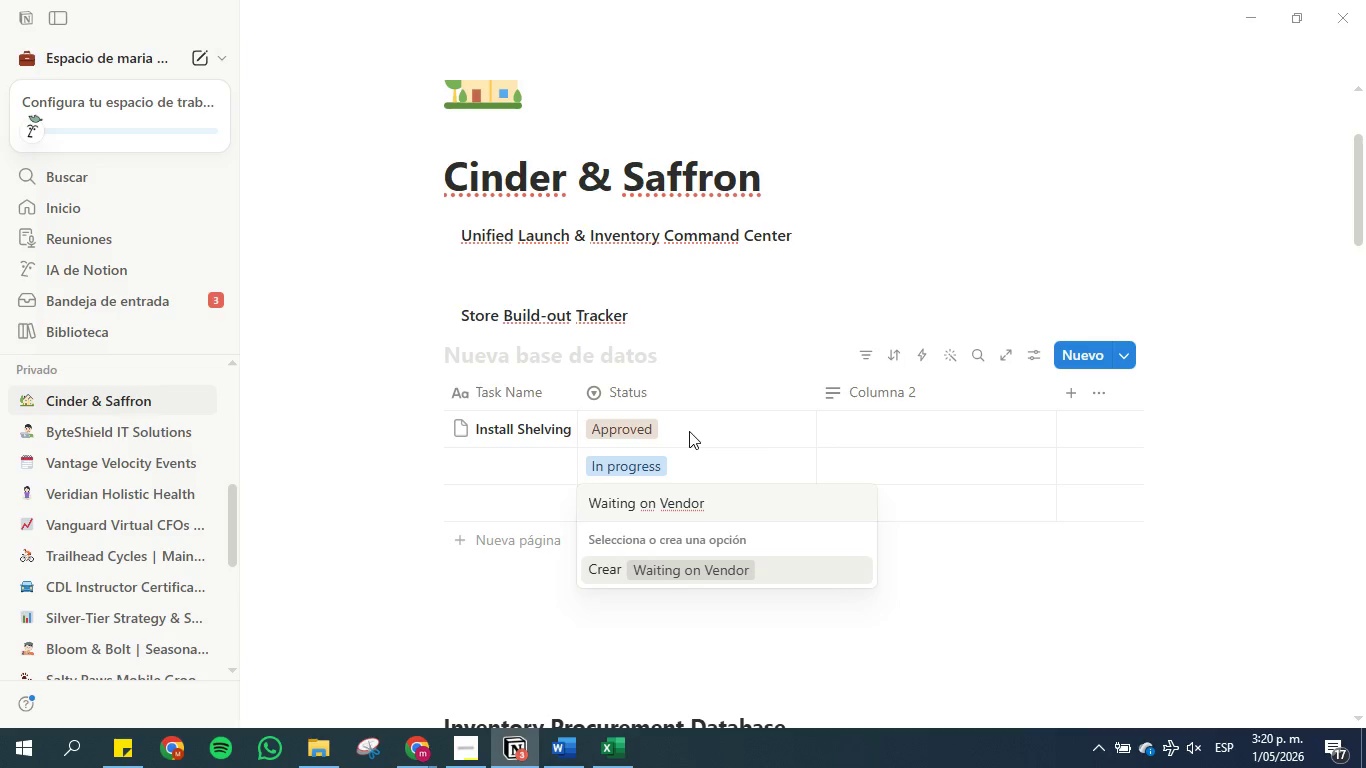 
key(Enter)
 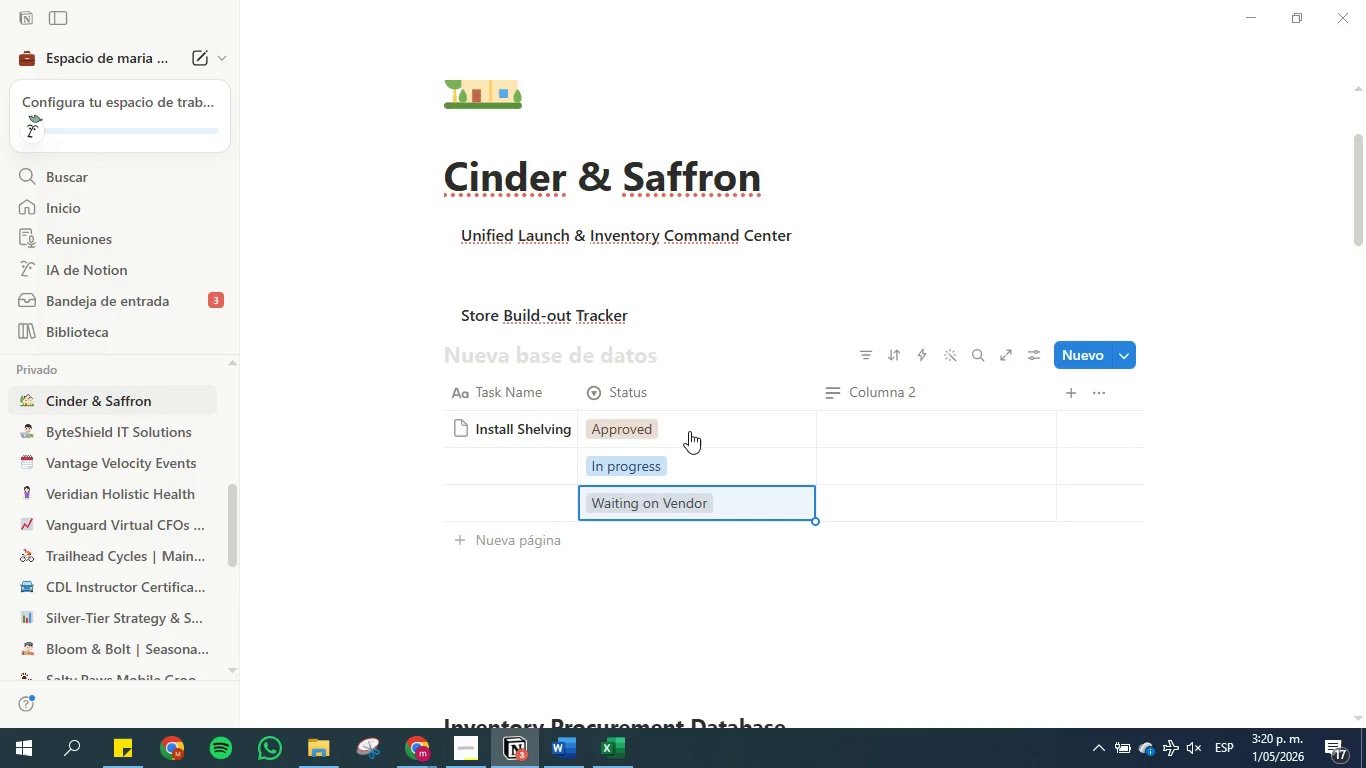 
type(Blockd)
 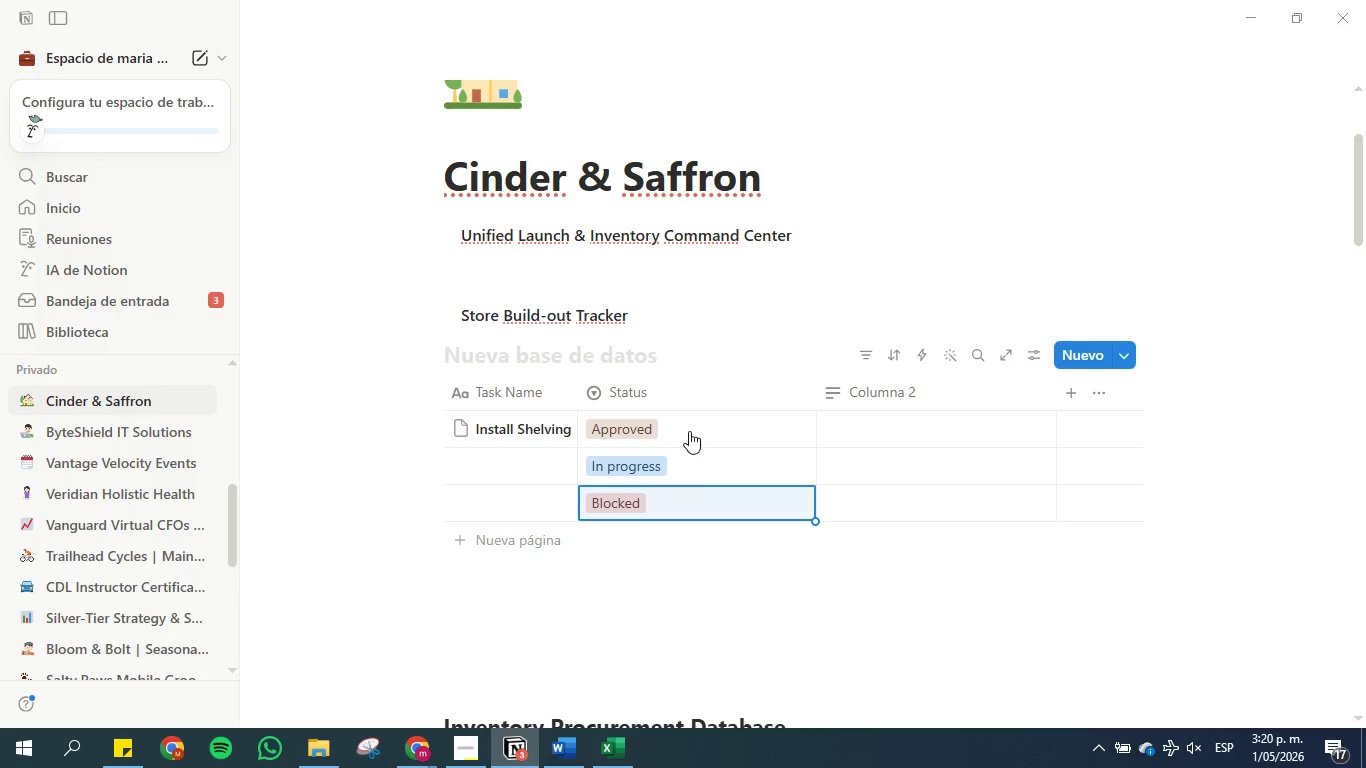 
hold_key(key=E, duration=0.31)
 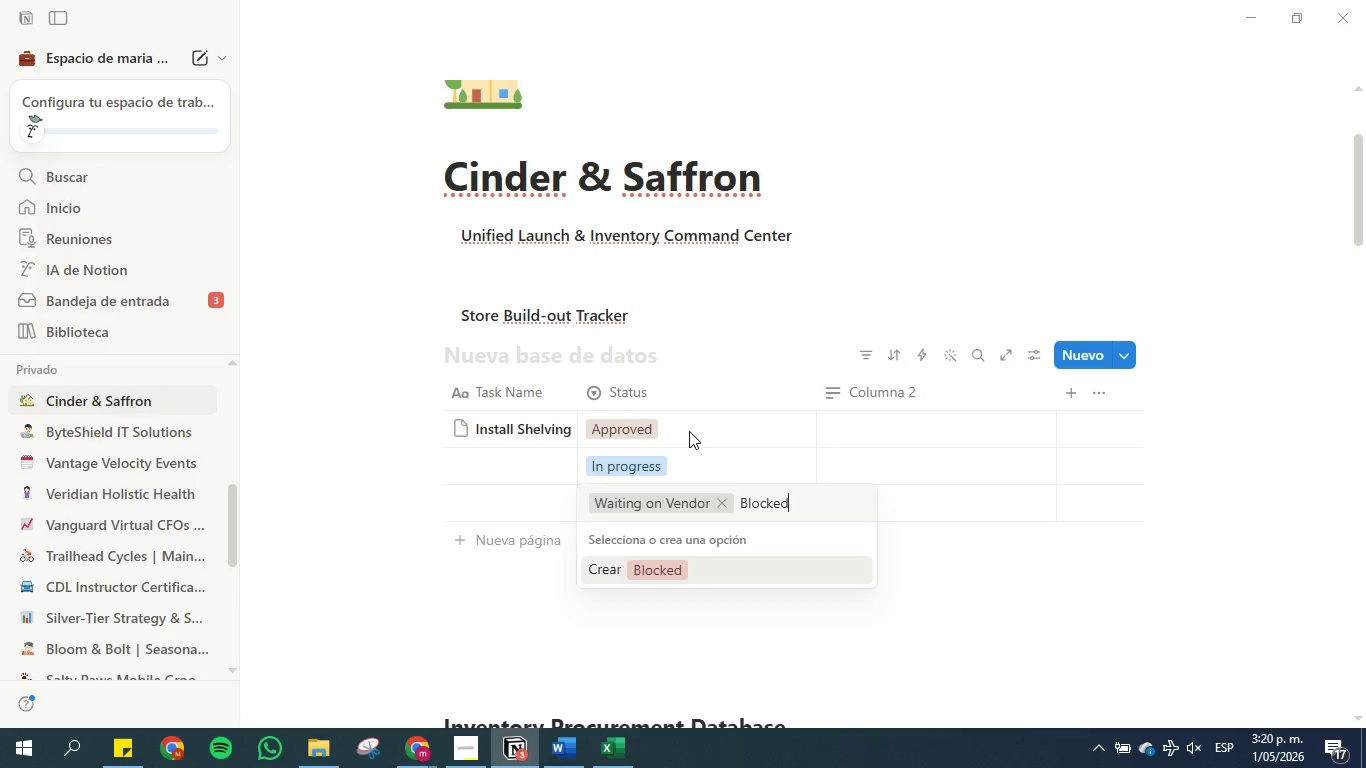 
key(Enter)
 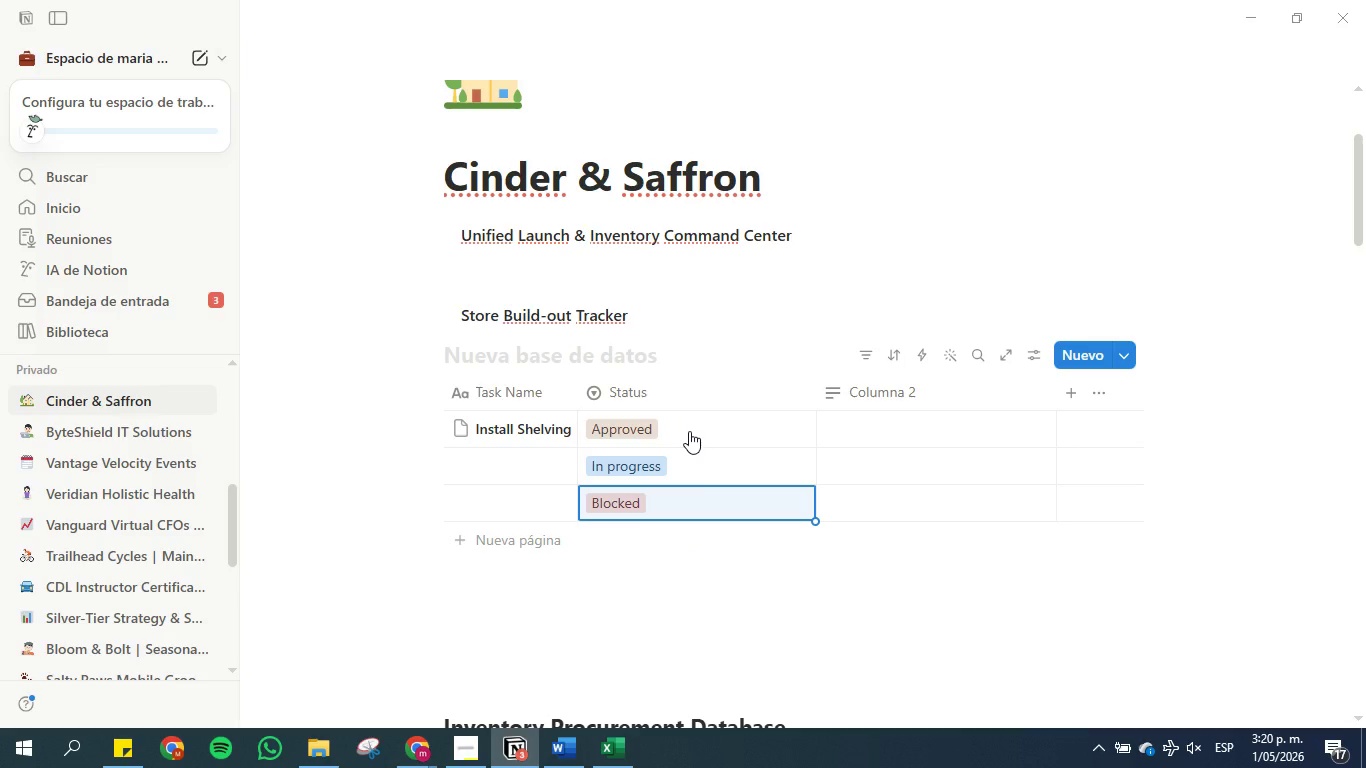 
type(Completd)
 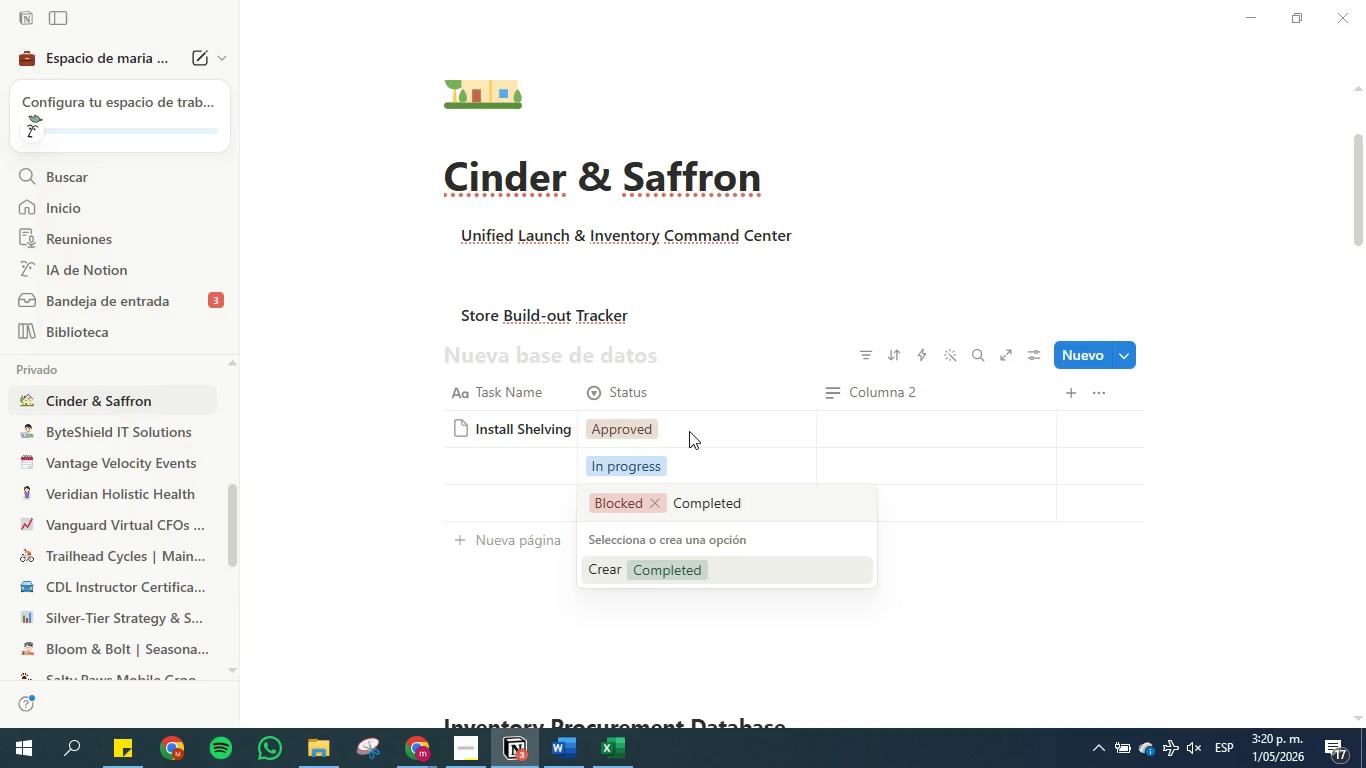 
hold_key(key=E, duration=0.36)
 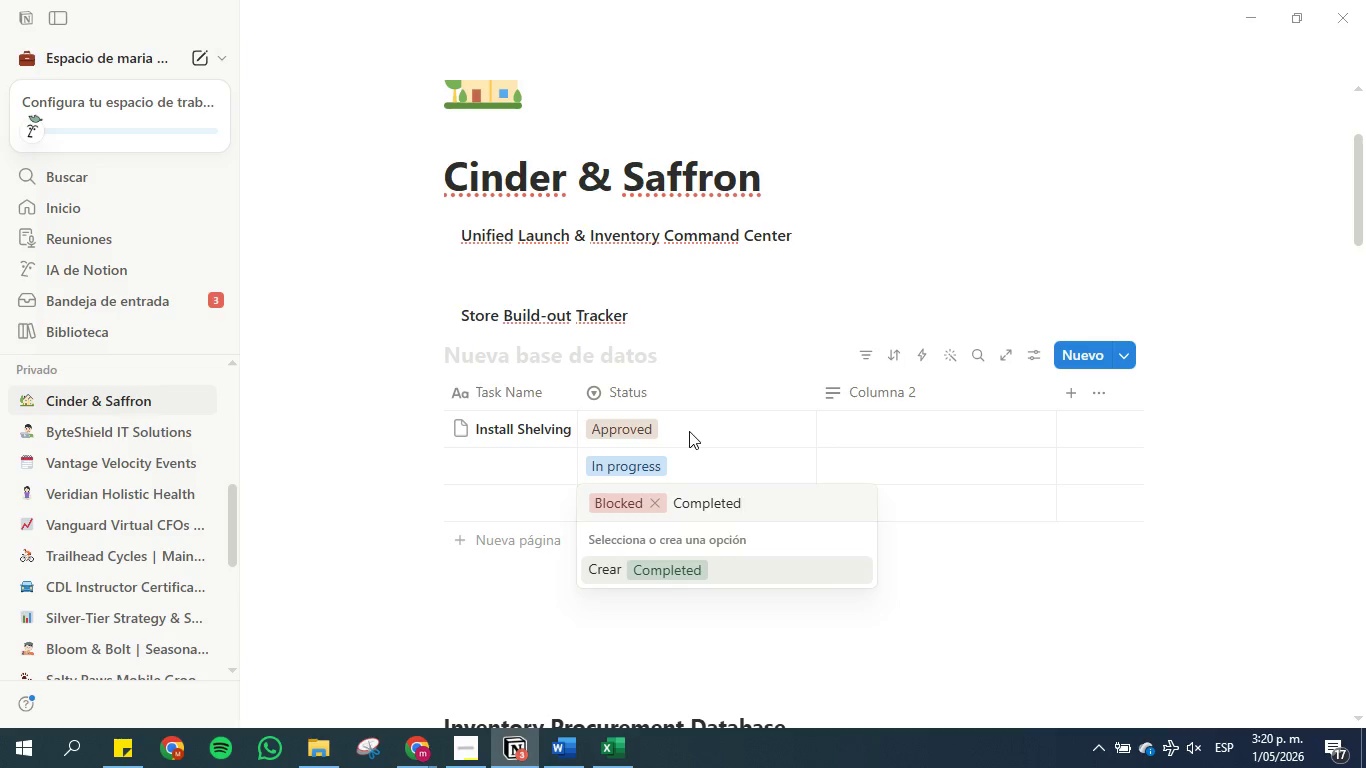 
key(Enter)
 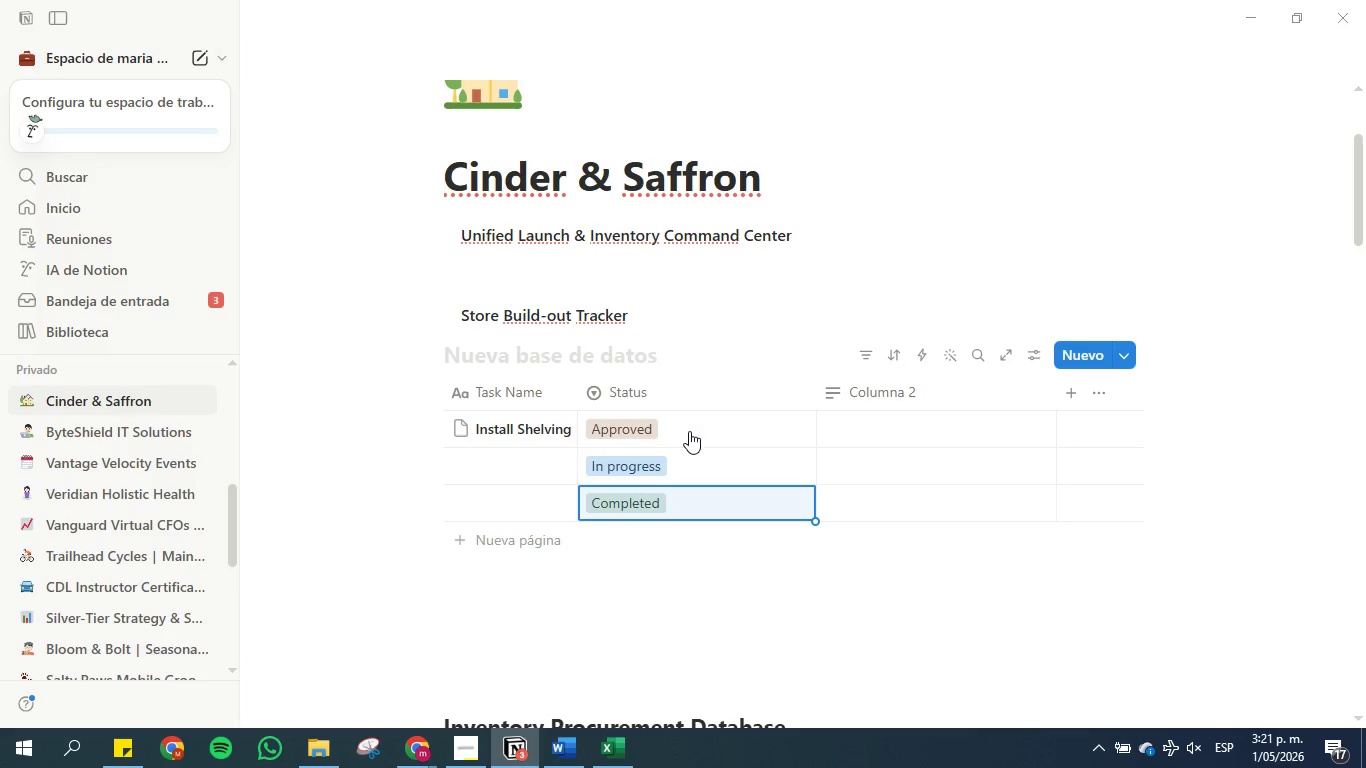 
wait(8.19)
 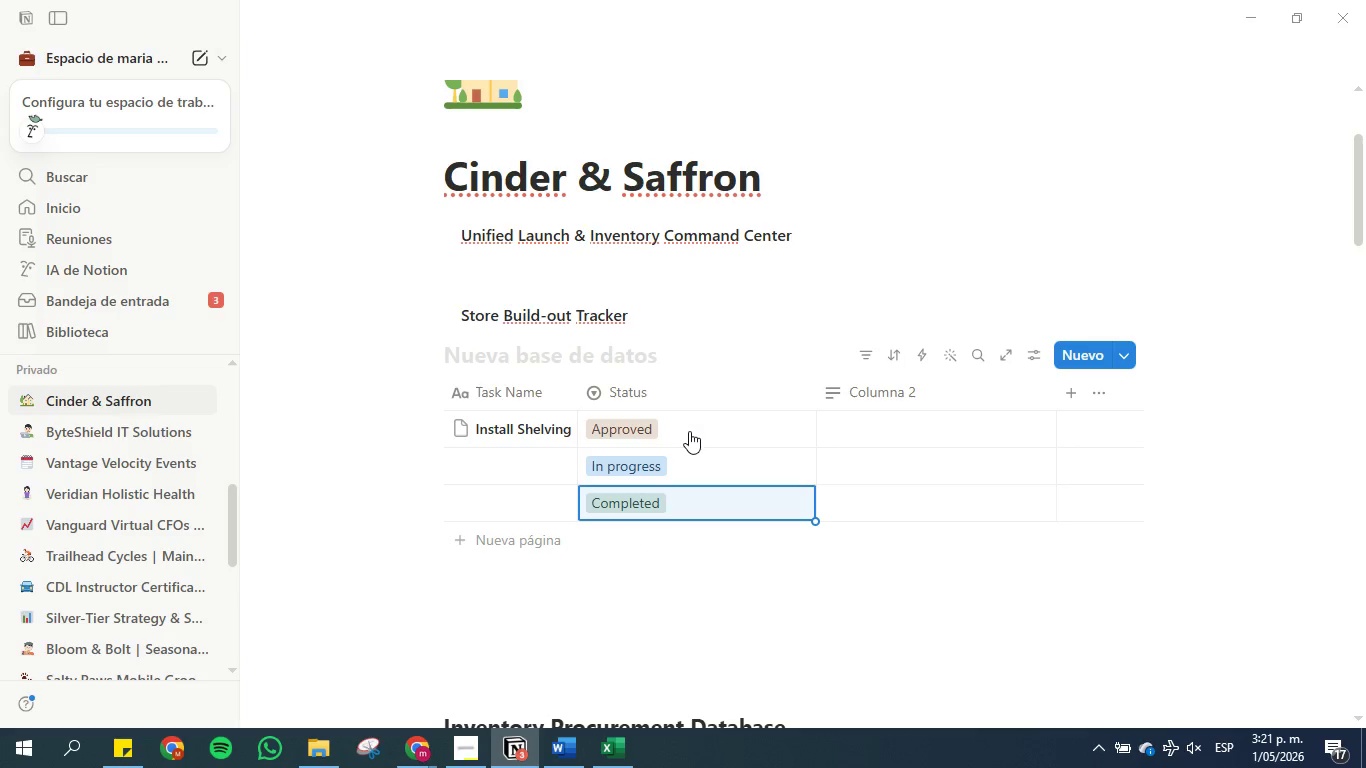 
double_click([816, 400])
 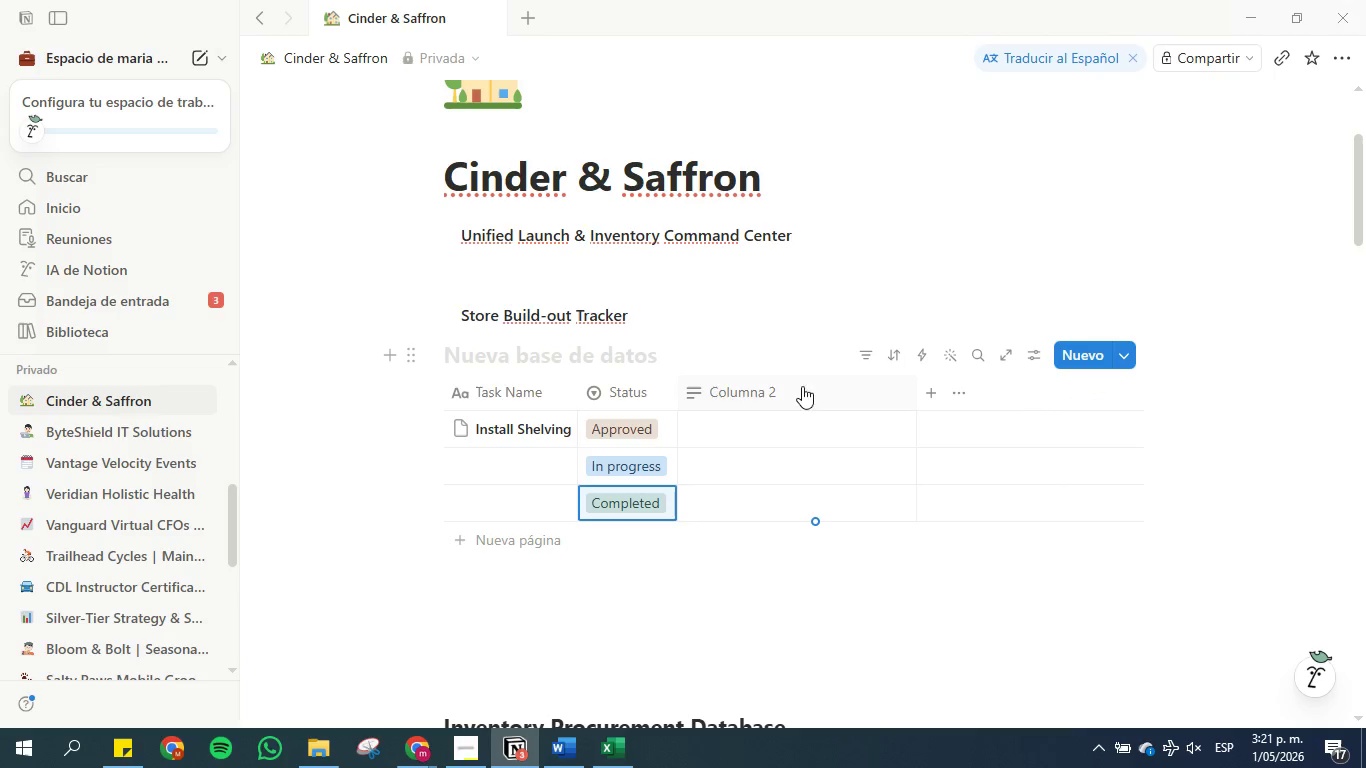 
left_click([786, 374])
 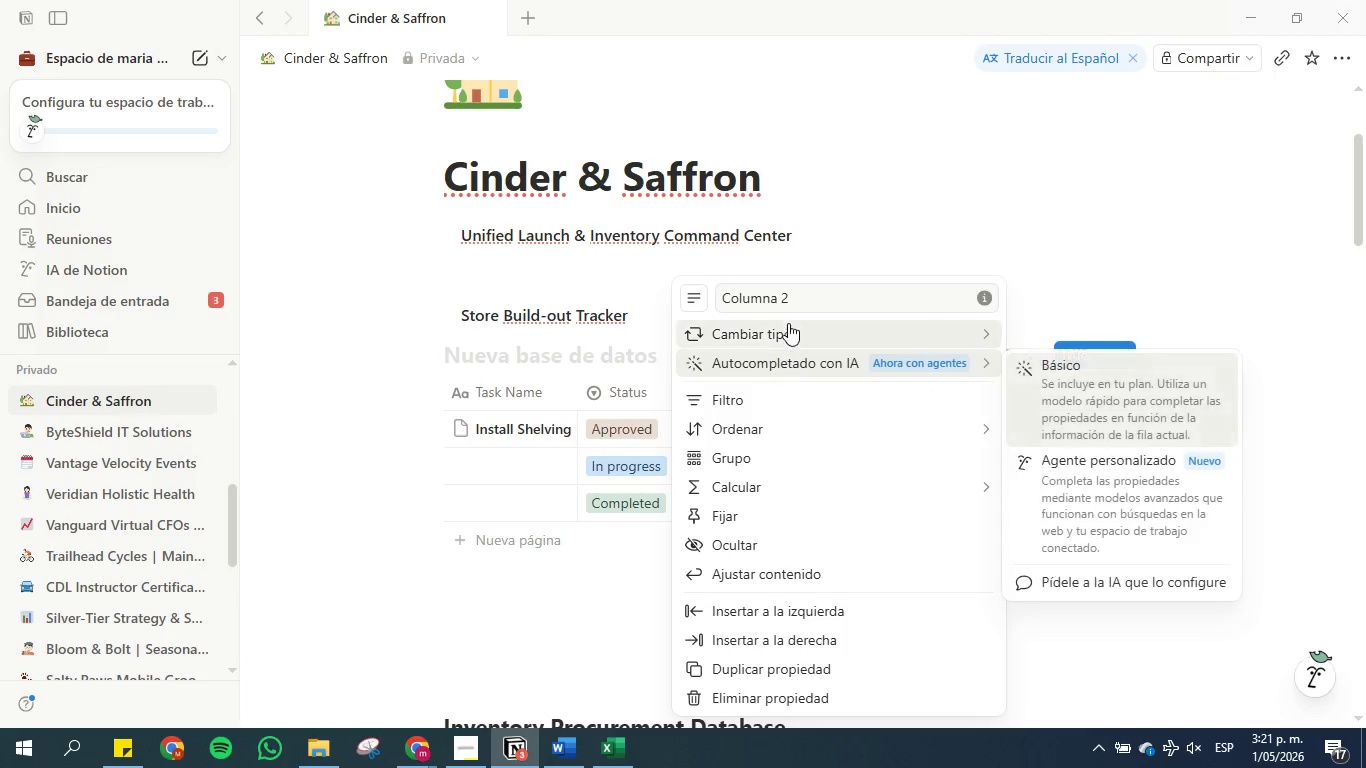 
left_click([789, 309])
 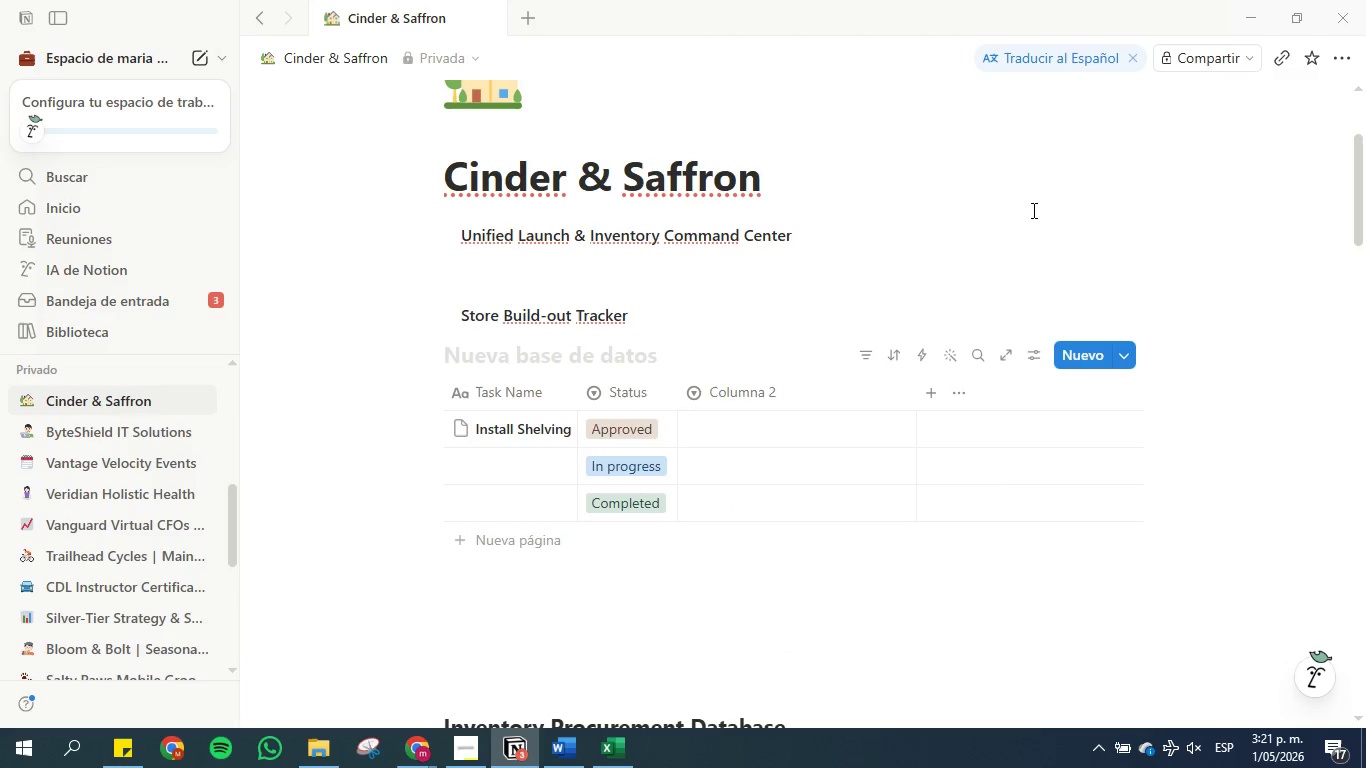 
left_click([765, 400])
 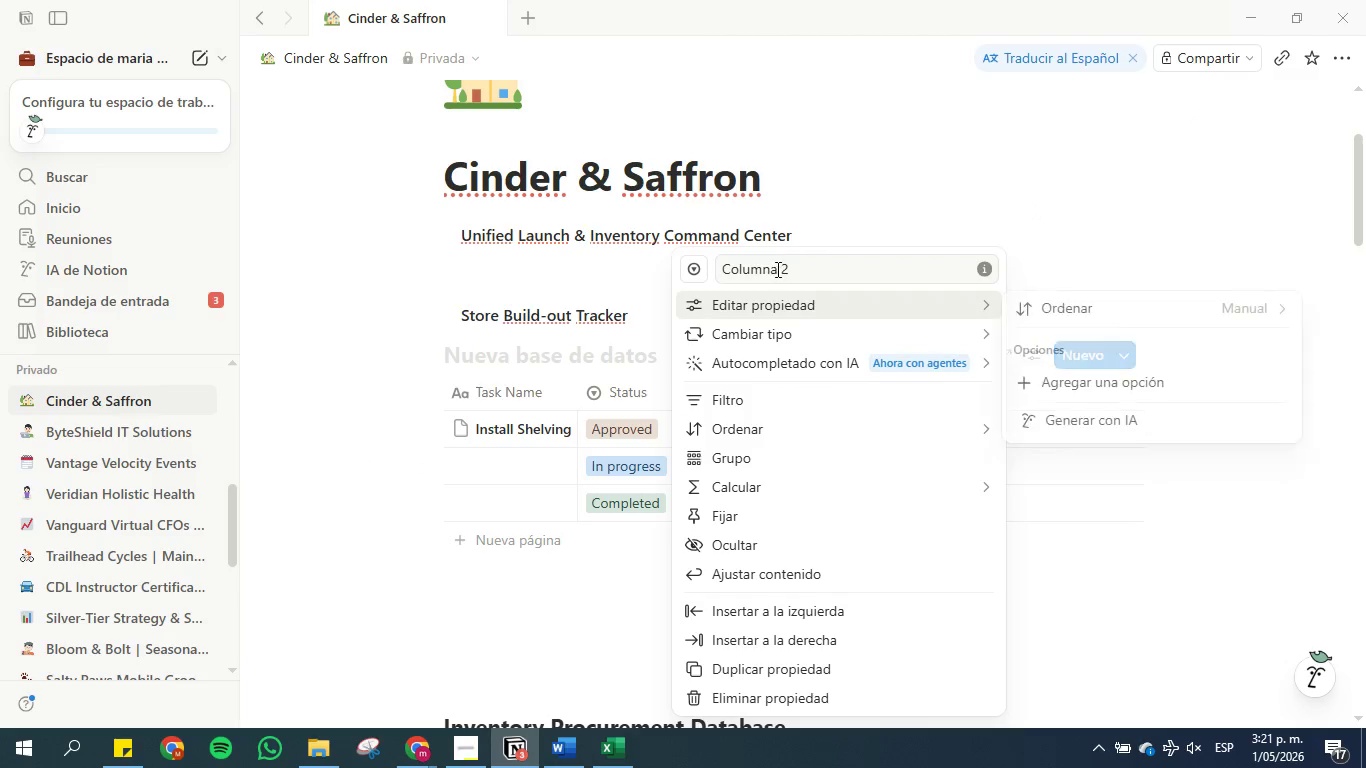 
double_click([776, 267])
 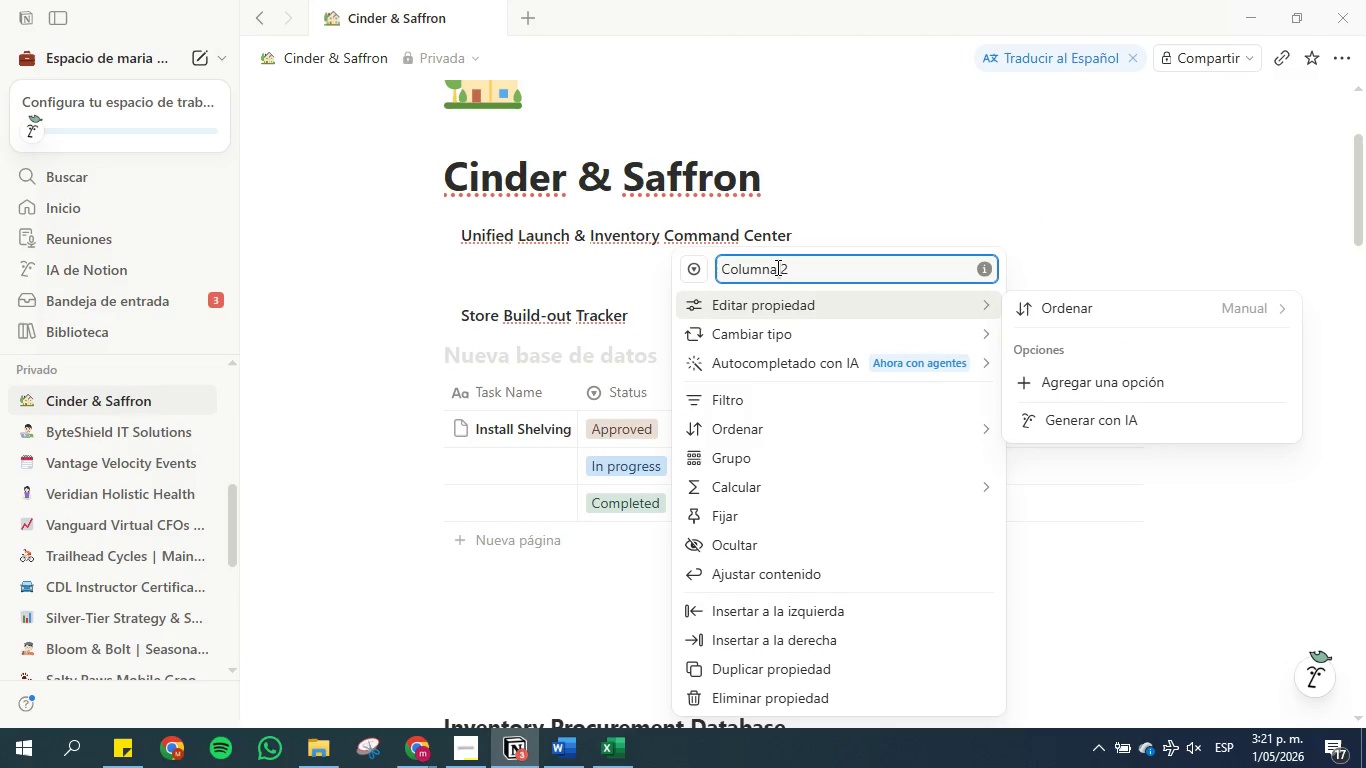 
triple_click([776, 267])
 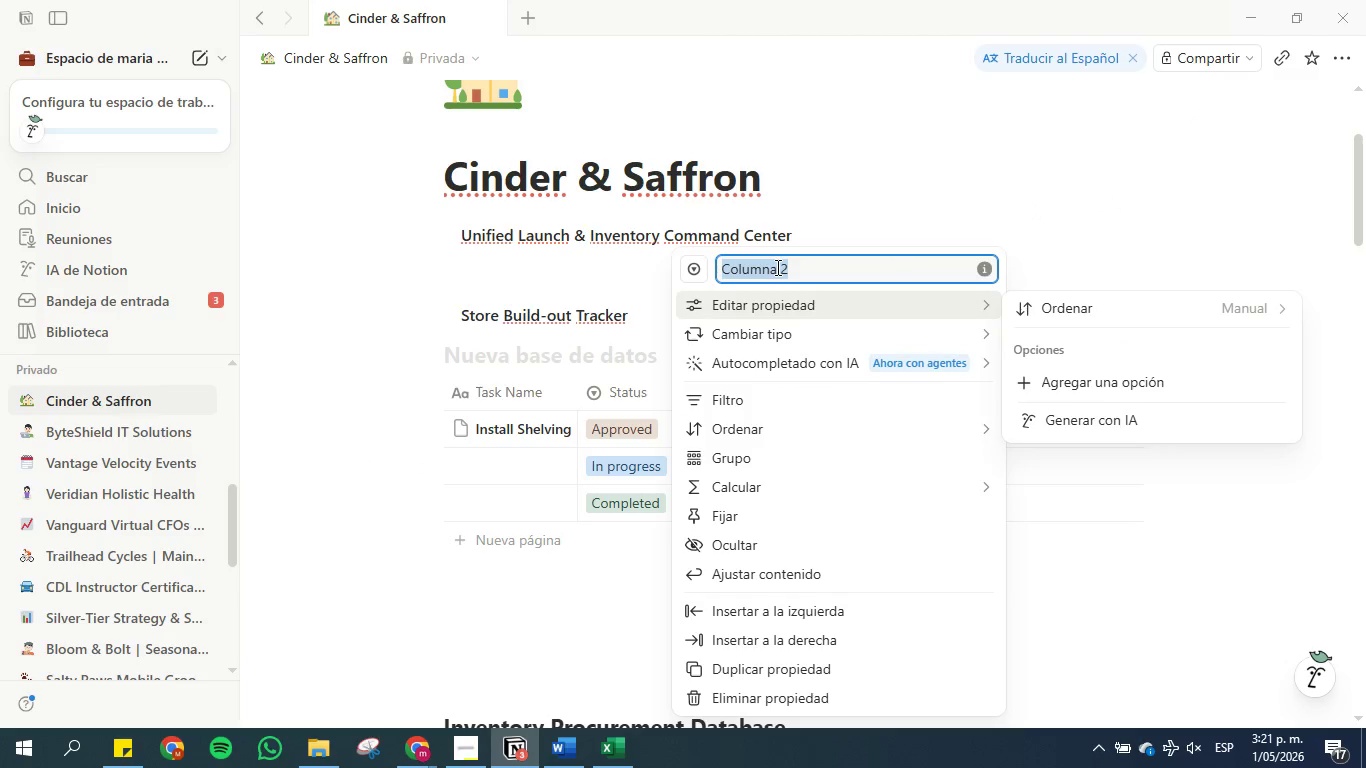 
type(Priority)
 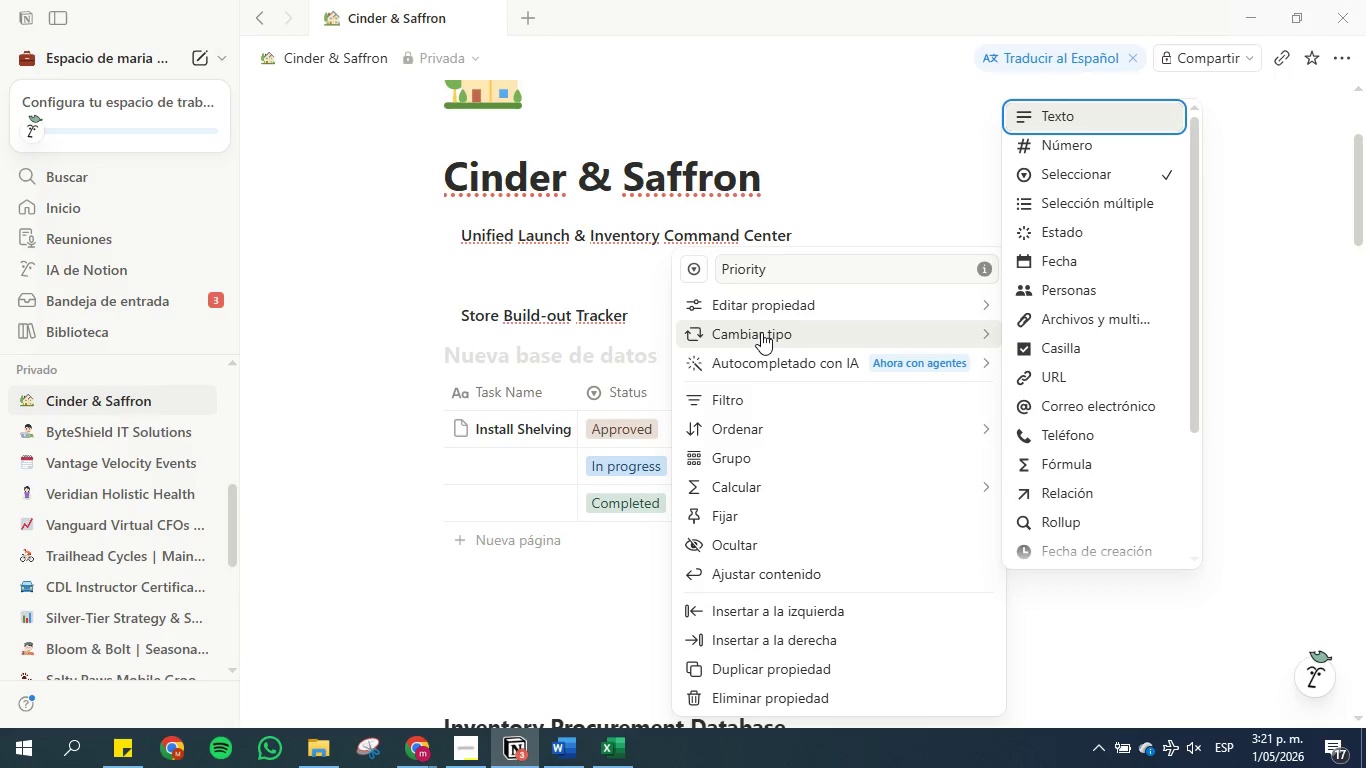 
left_click([1069, 183])
 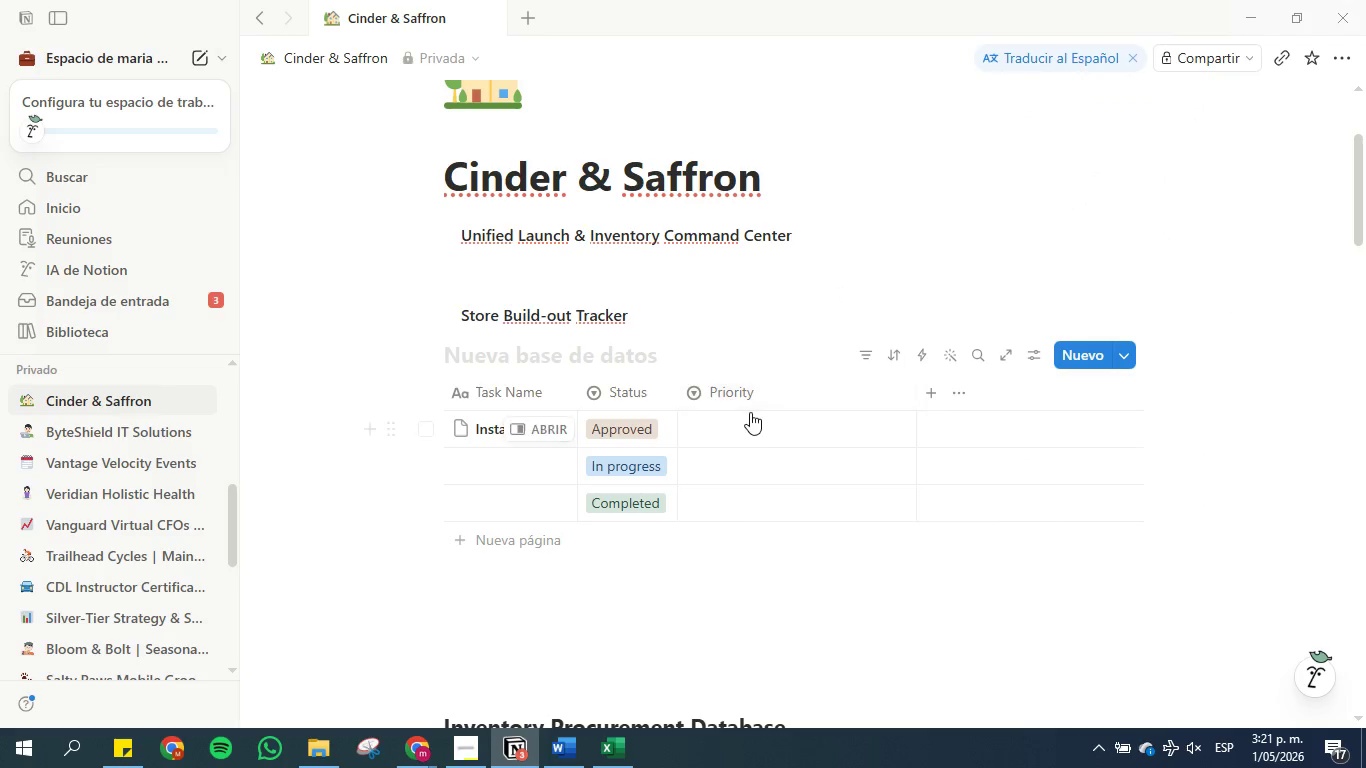 
left_click([750, 431])
 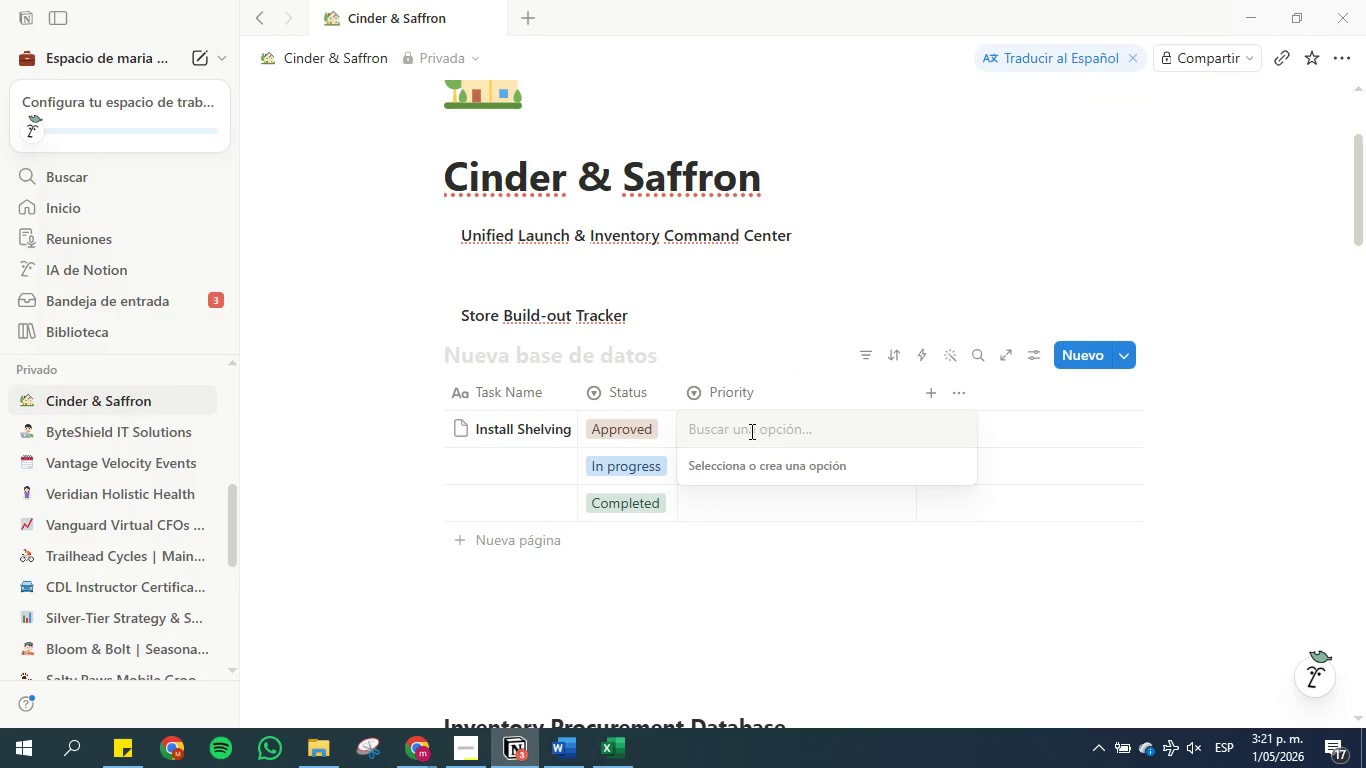 
type(Critical)
 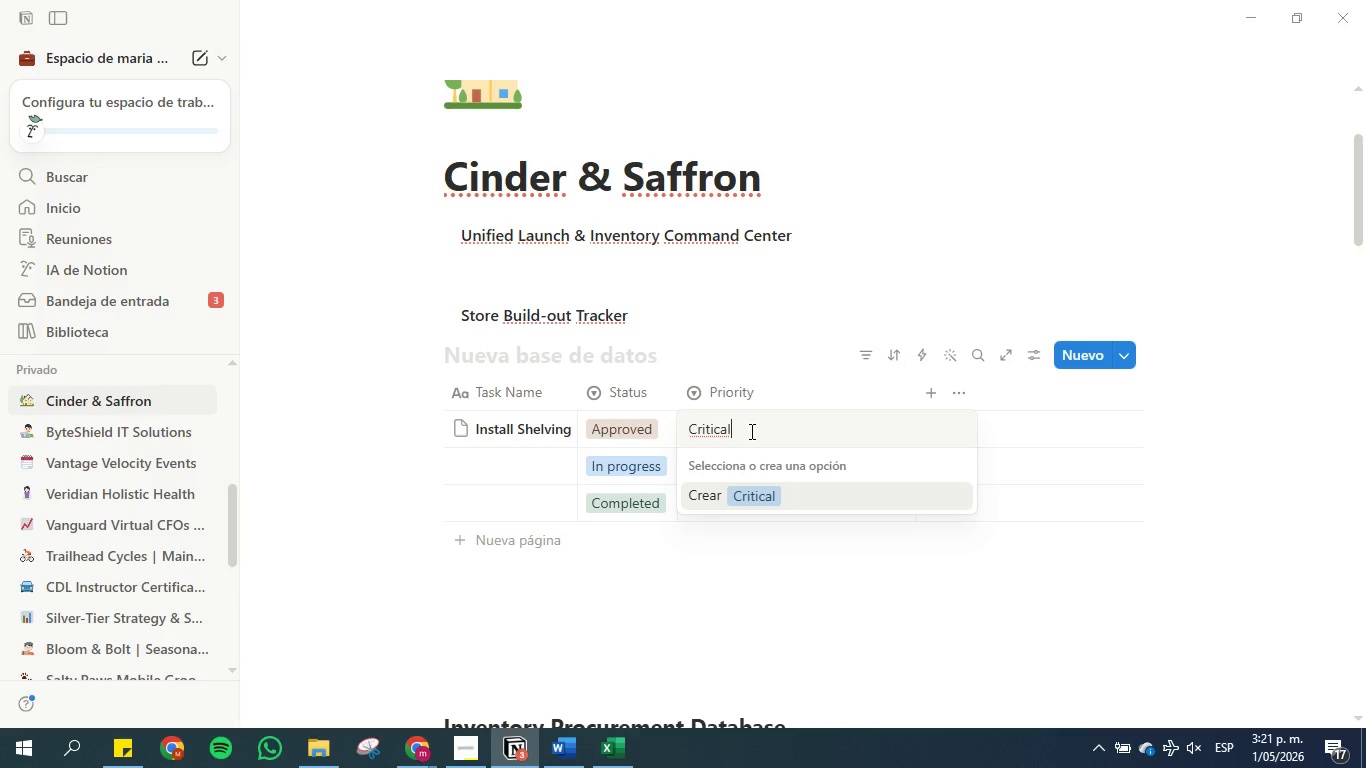 
key(Enter)
 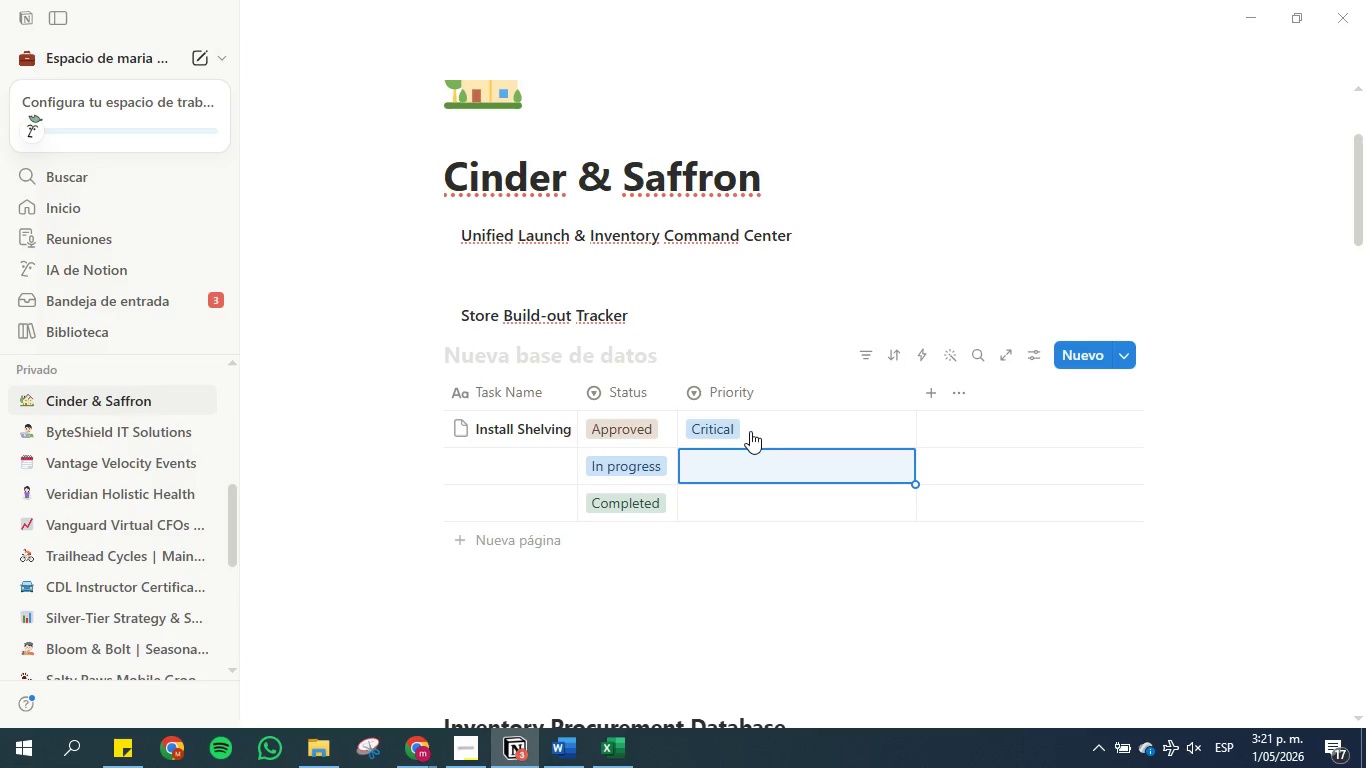 
key(CapsLock)
 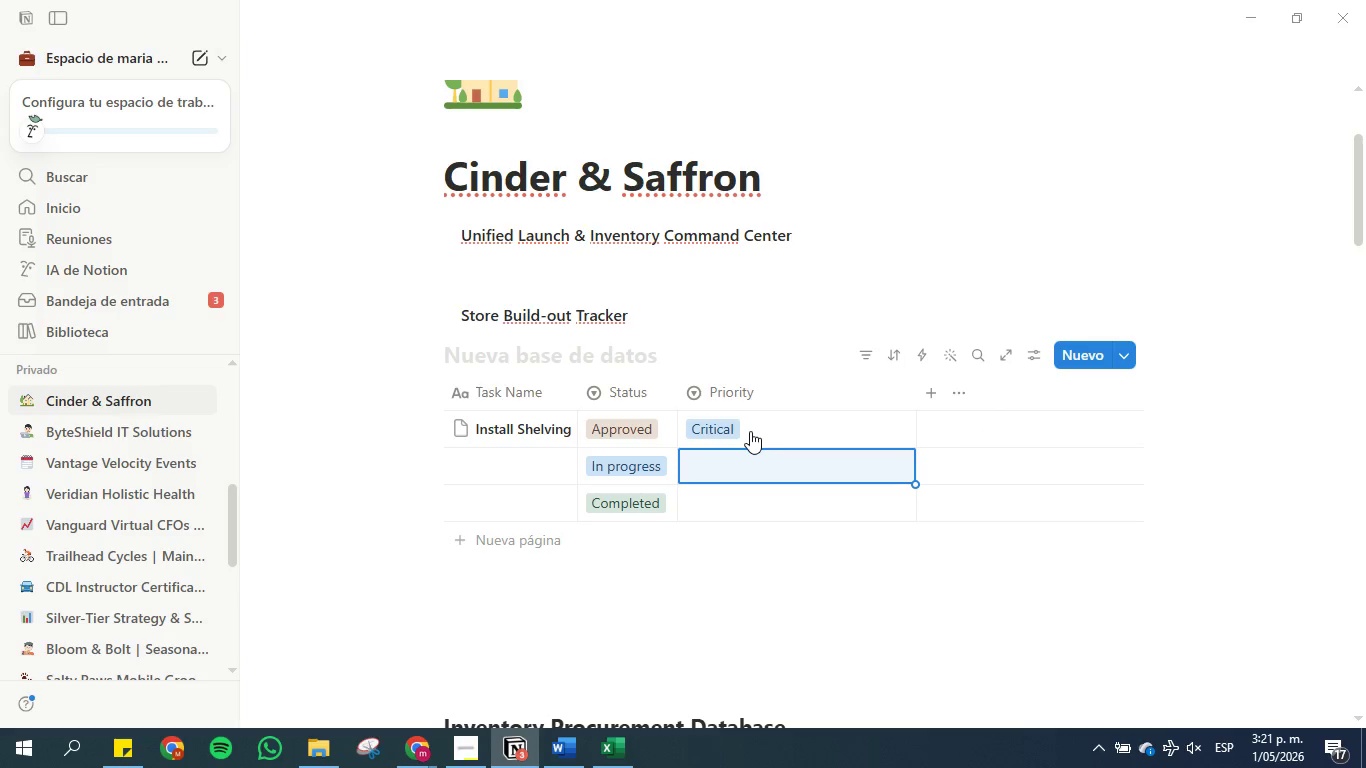 
key(H)
 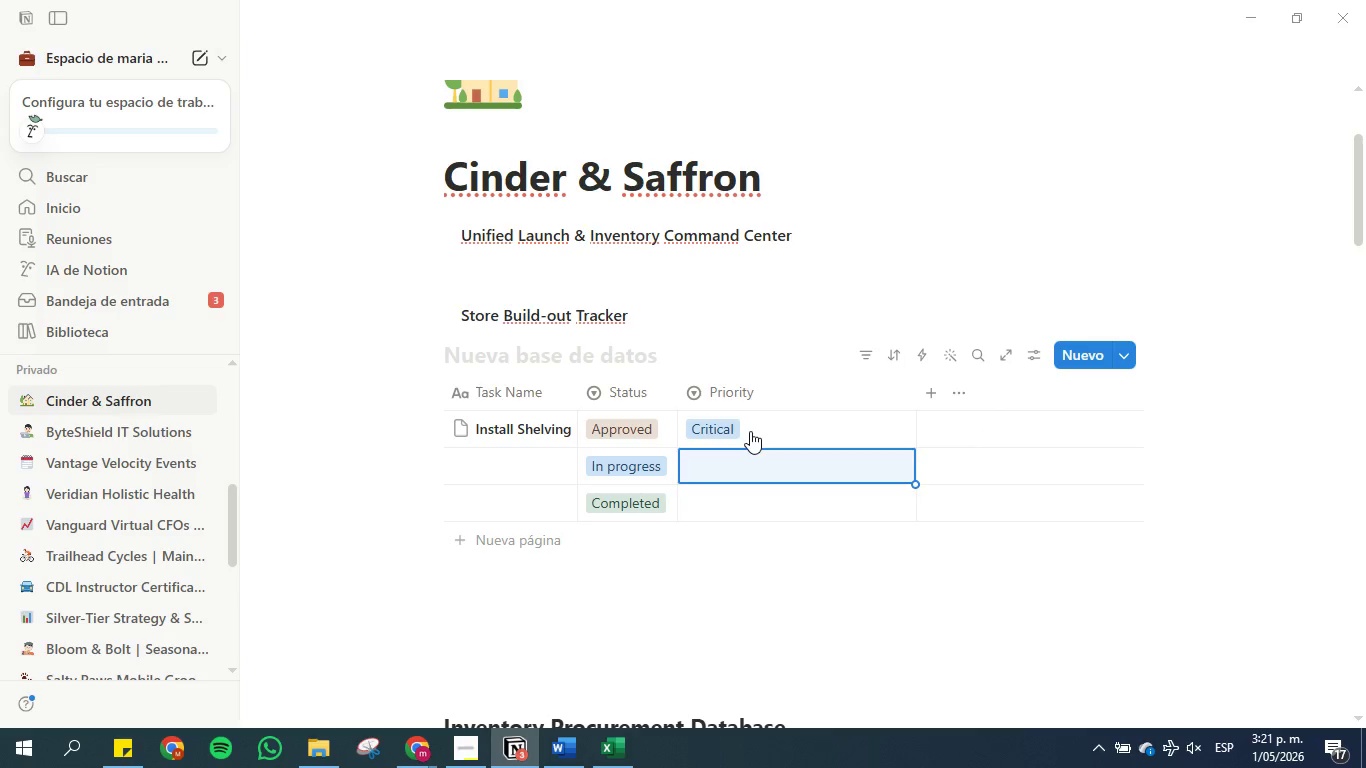 
key(CapsLock)
 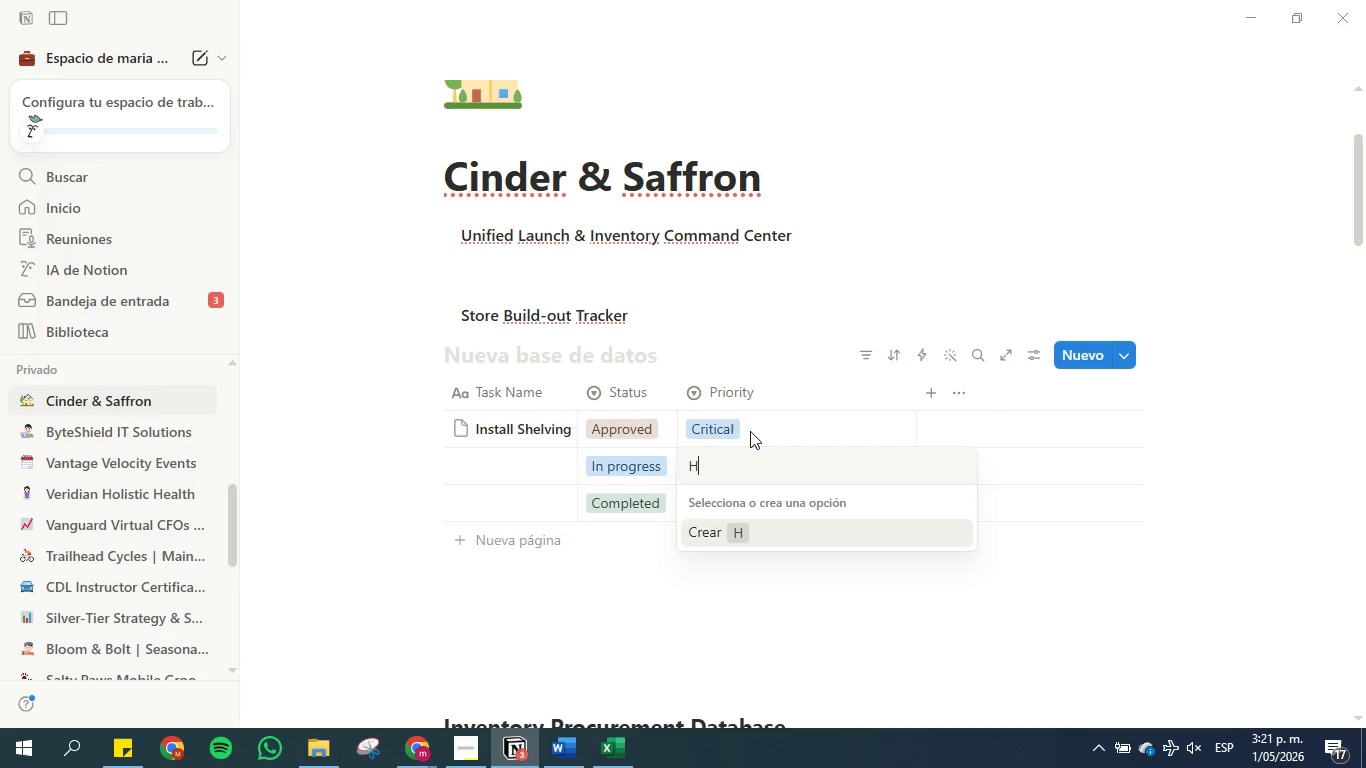 
key(I)
 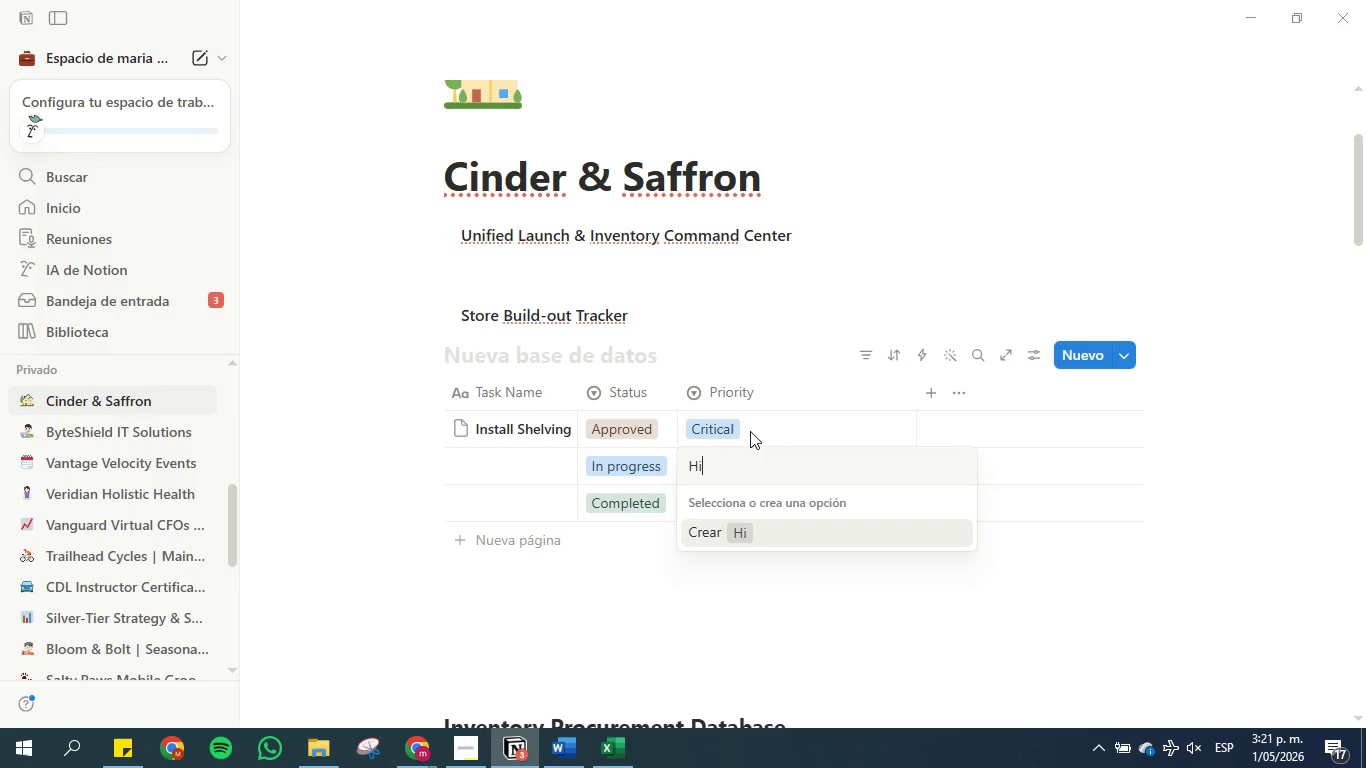 
type(gh)
 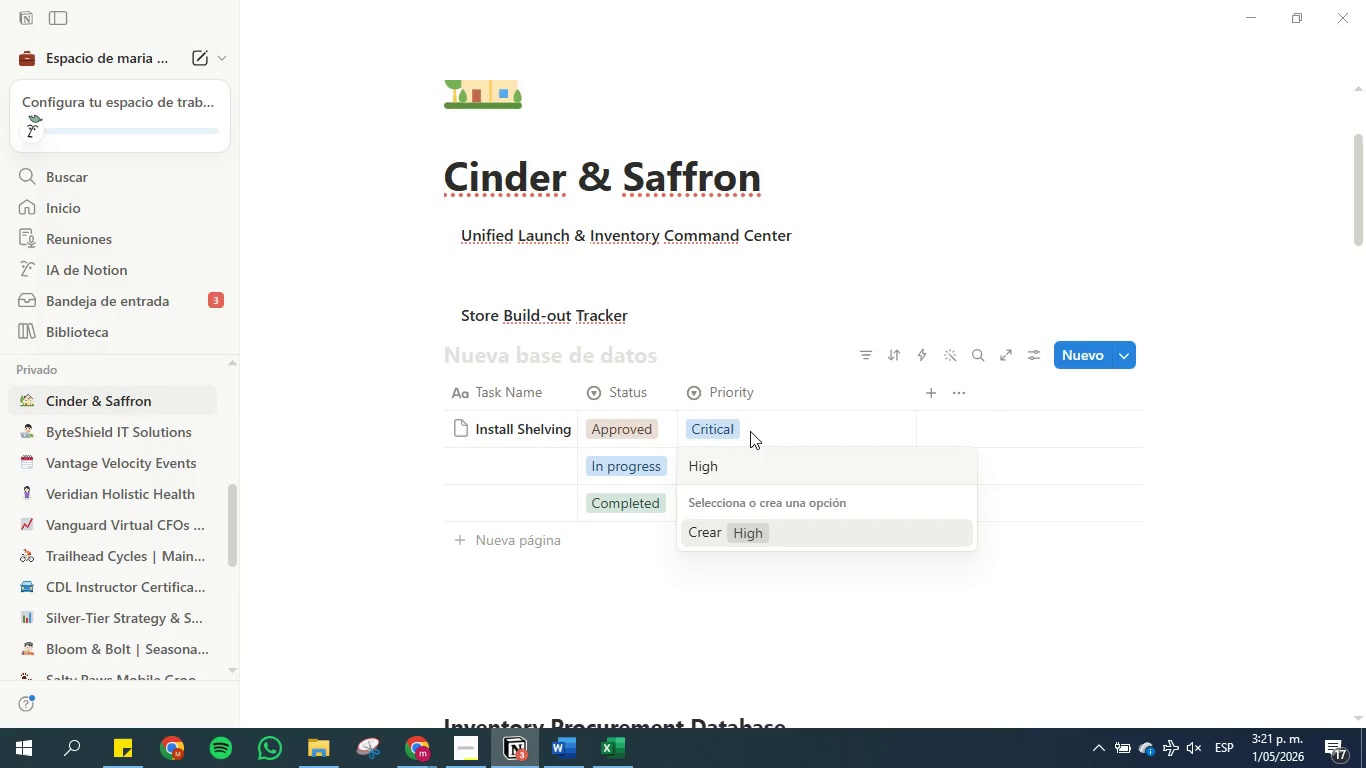 
key(Enter)
 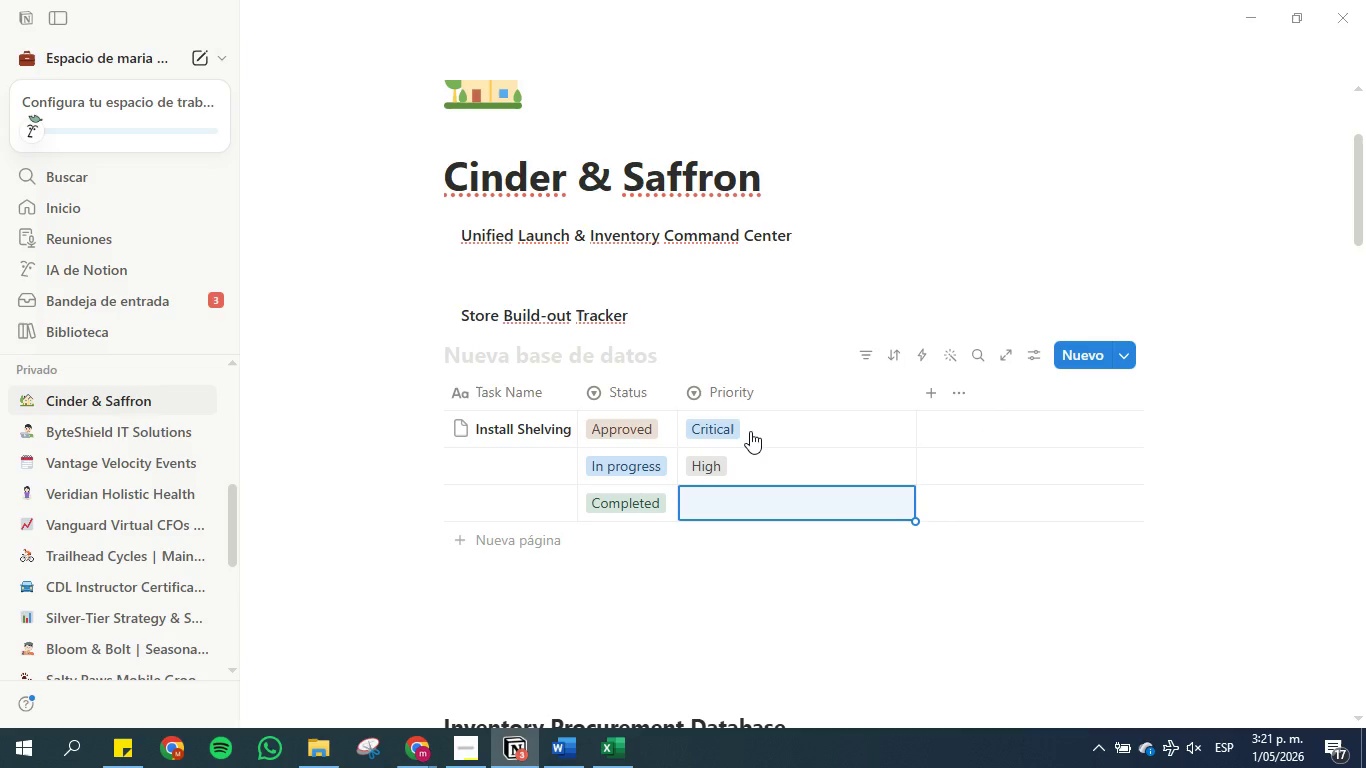 
type(Medium)
 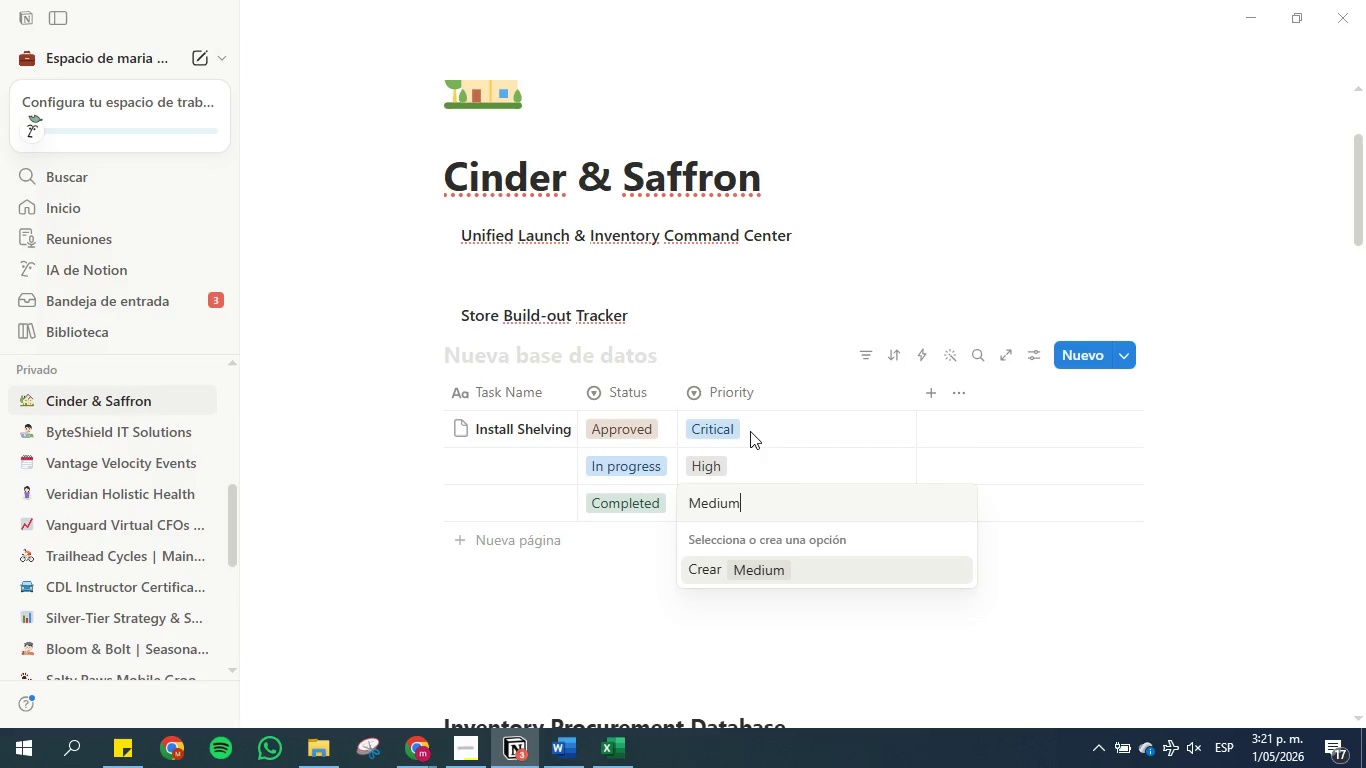 
key(Enter)
 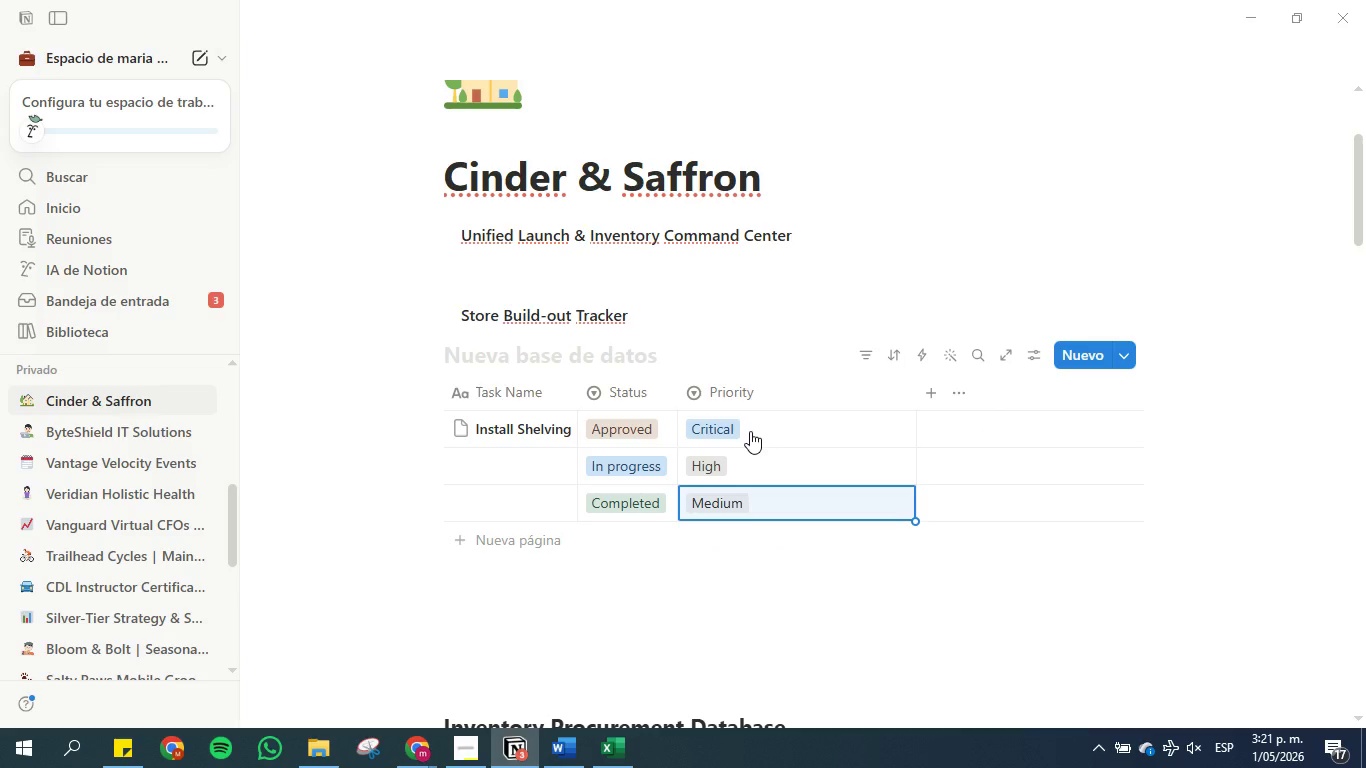 
type(Low)
 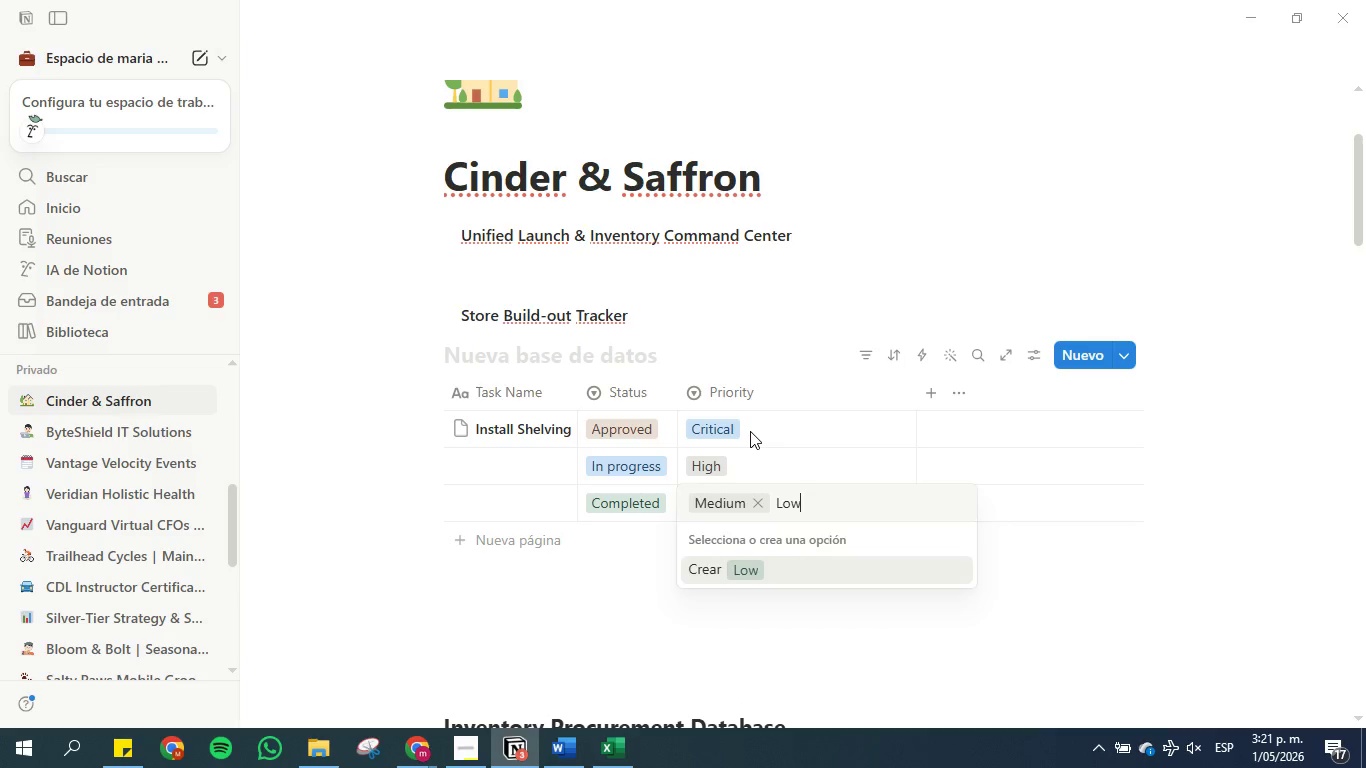 
key(Enter)
 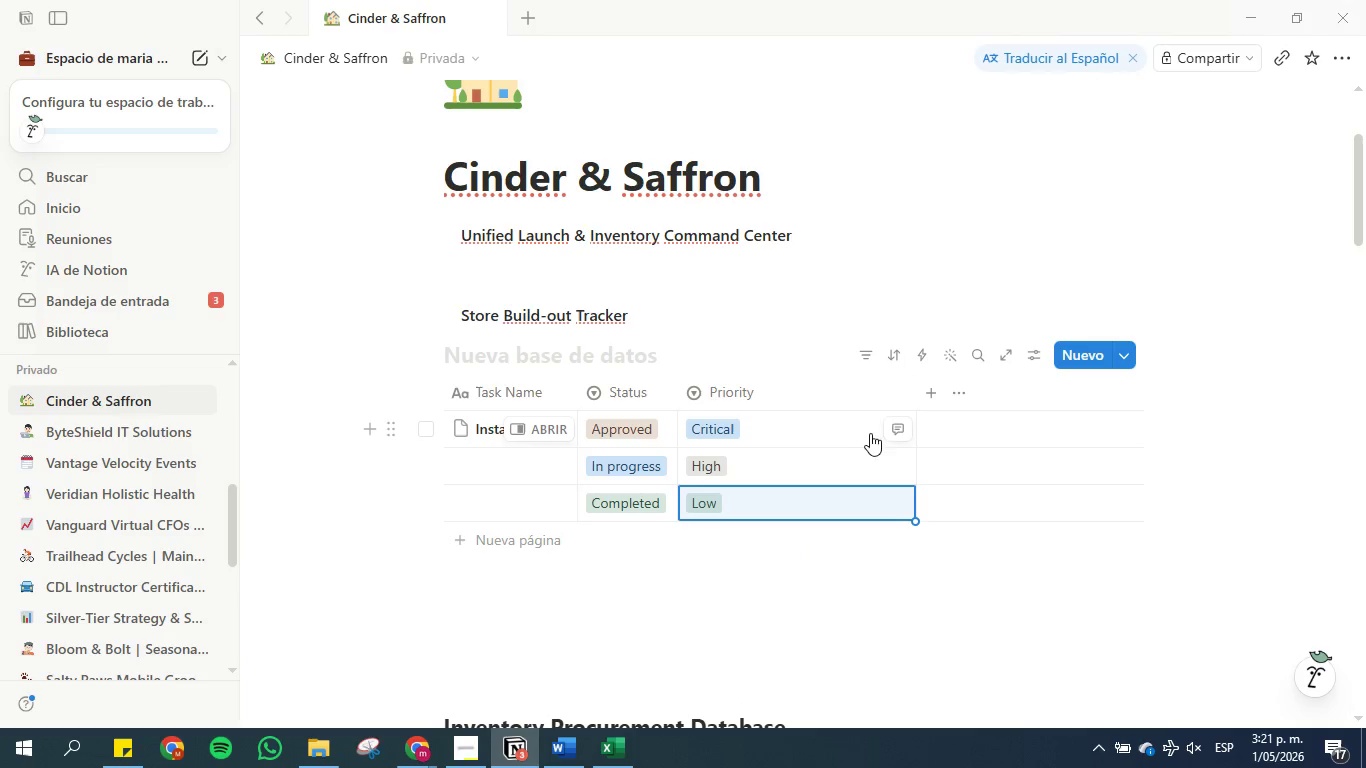 
wait(5.69)
 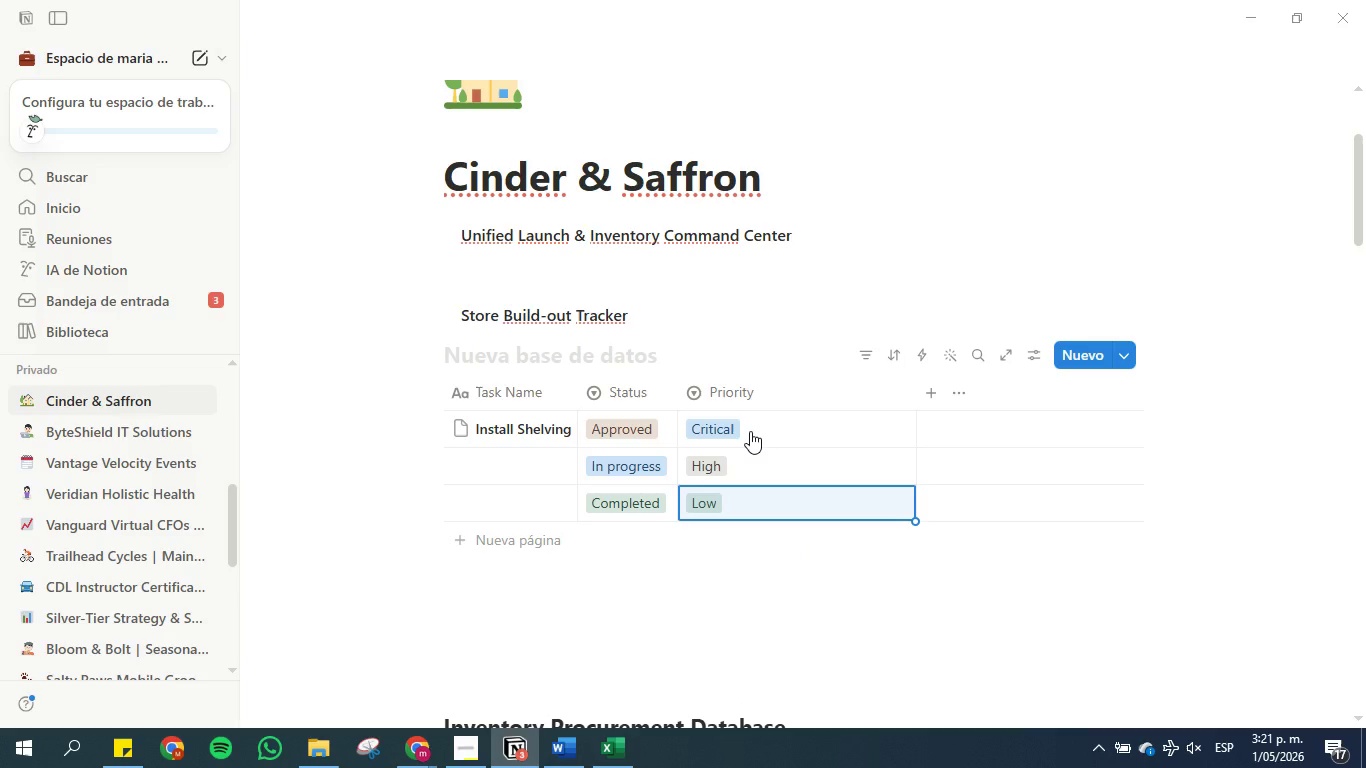 
double_click([914, 392])
 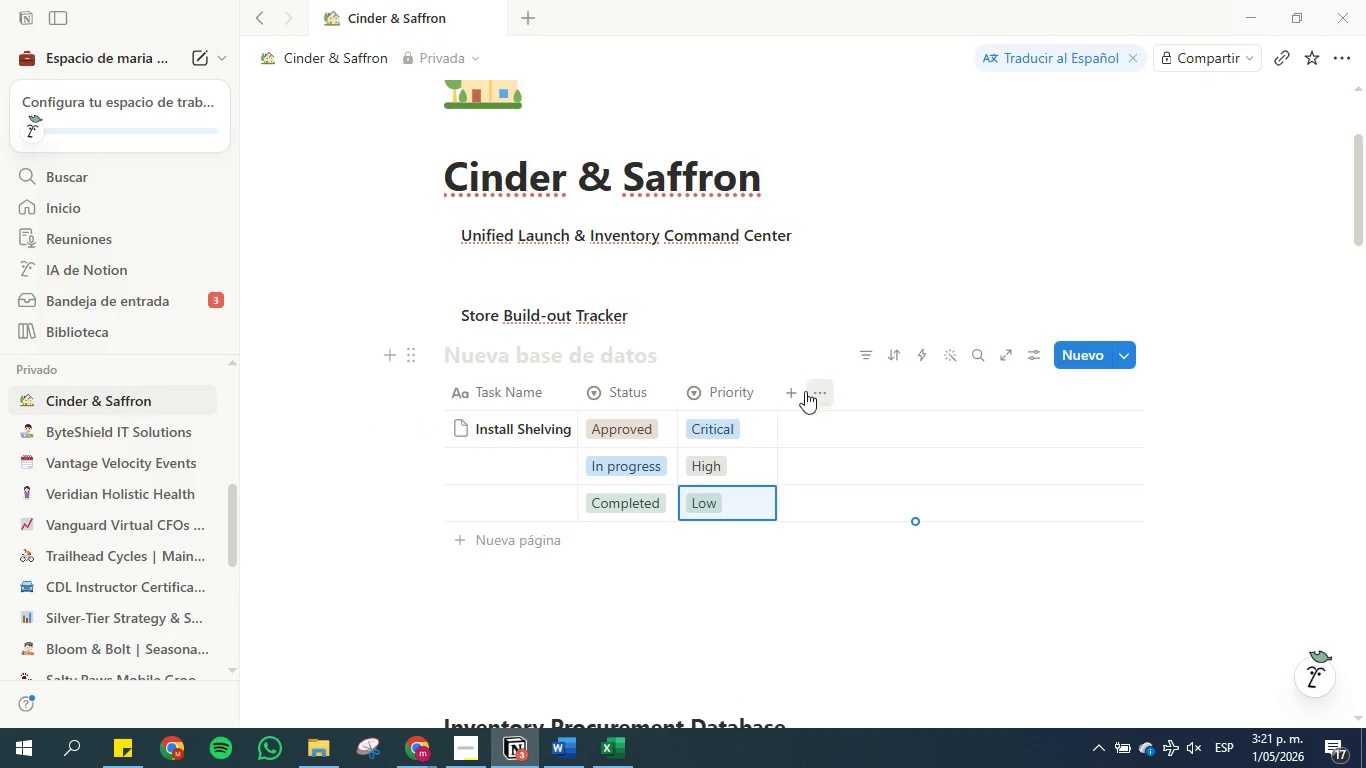 
left_click([795, 391])
 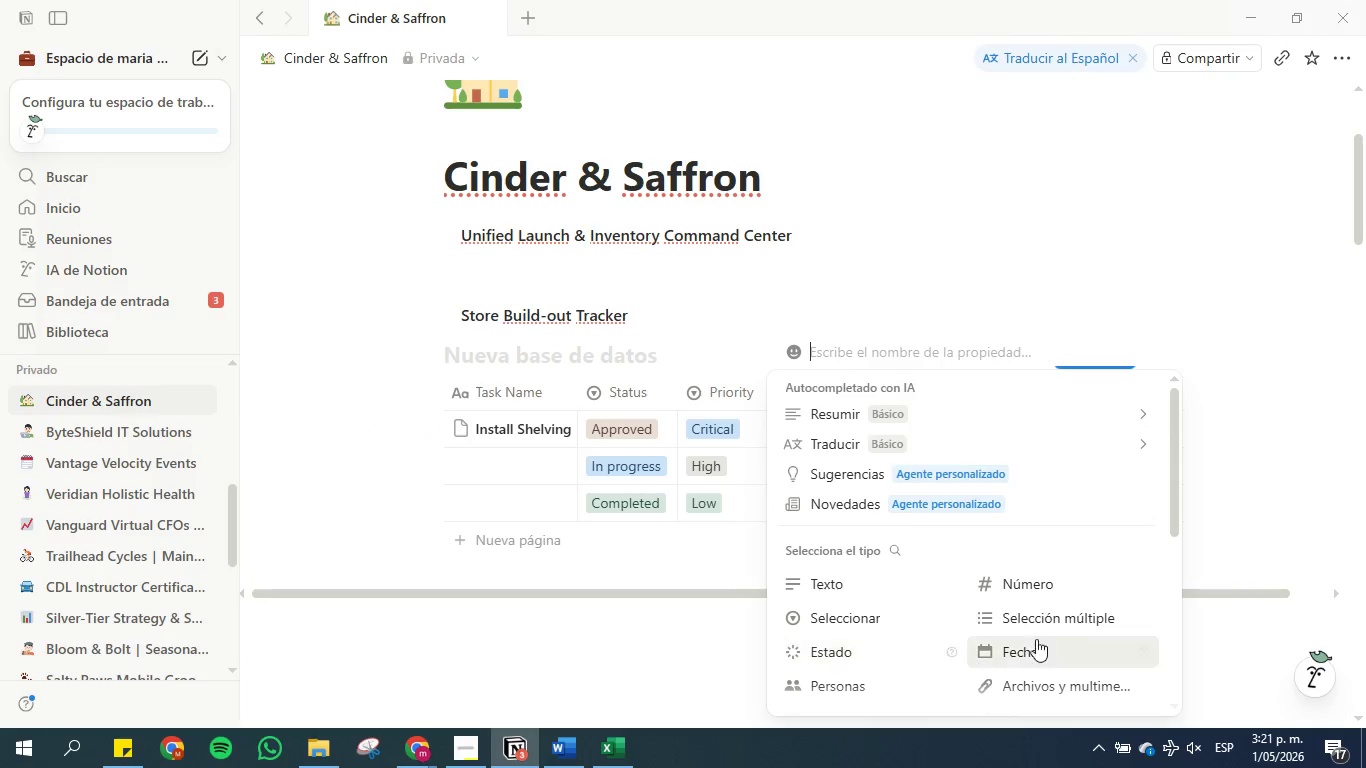 
left_click([1031, 654])
 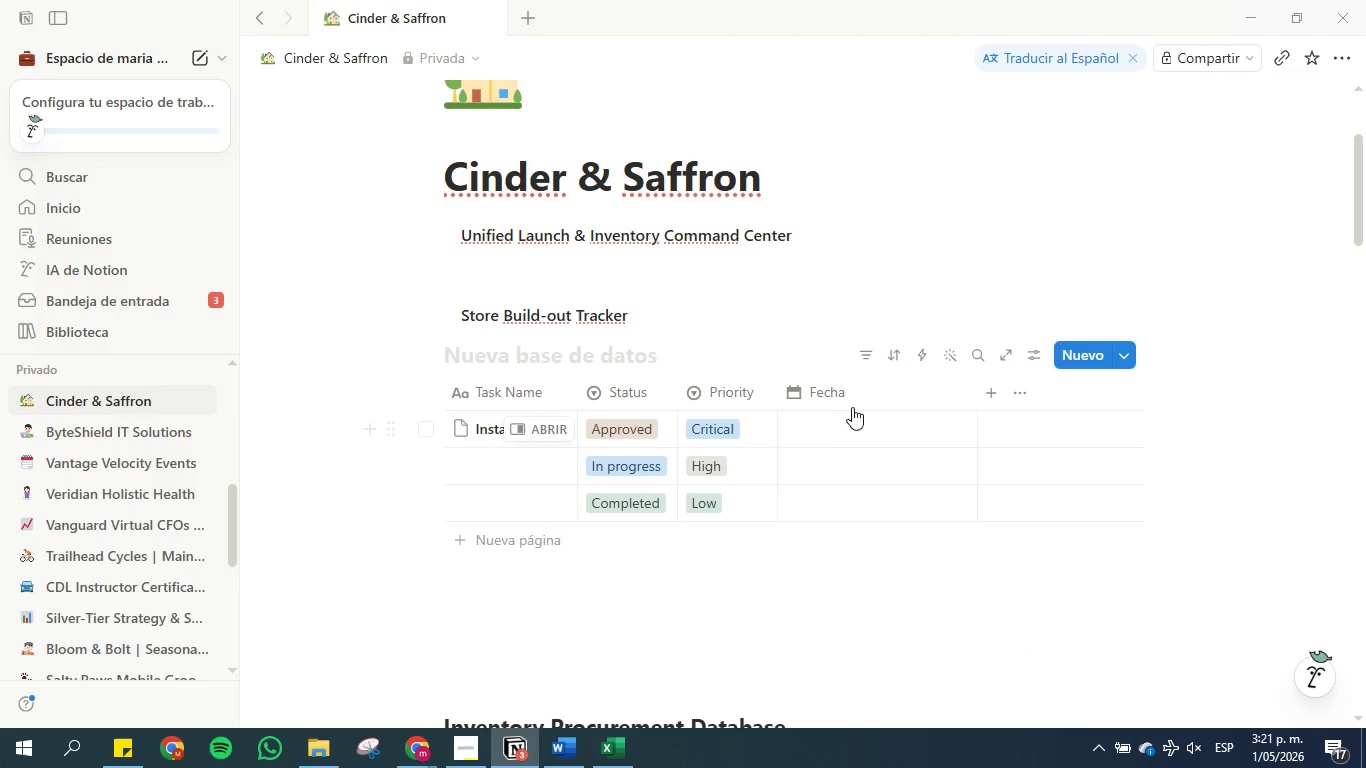 
left_click([840, 382])
 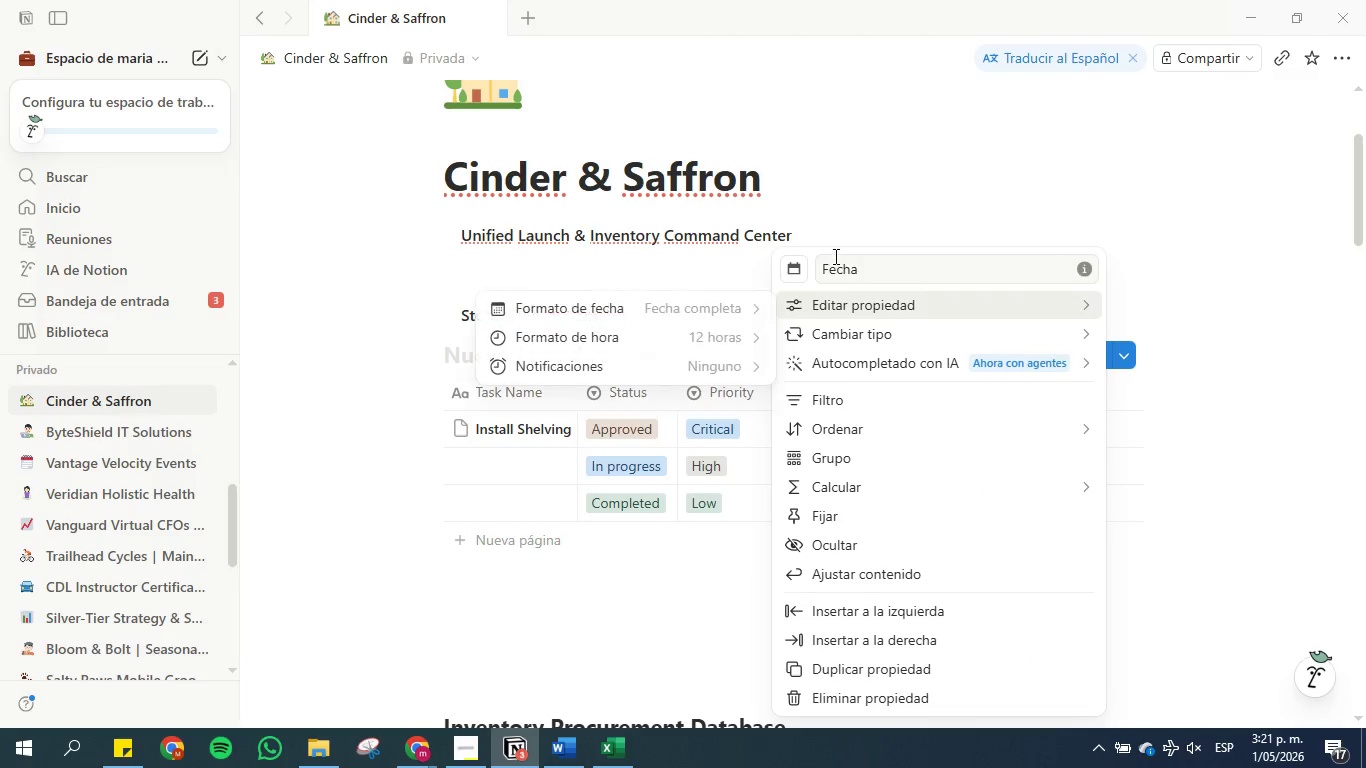 
double_click([834, 256])
 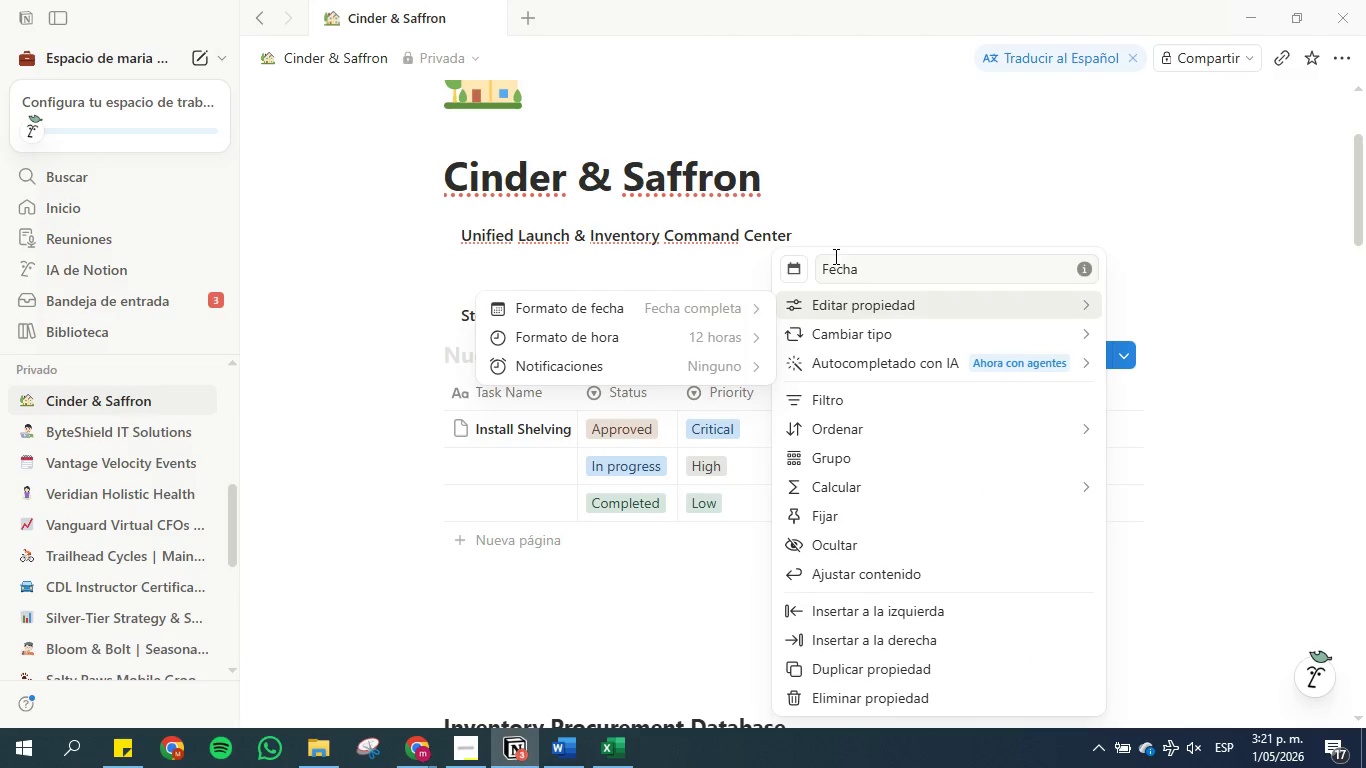 
triple_click([834, 256])
 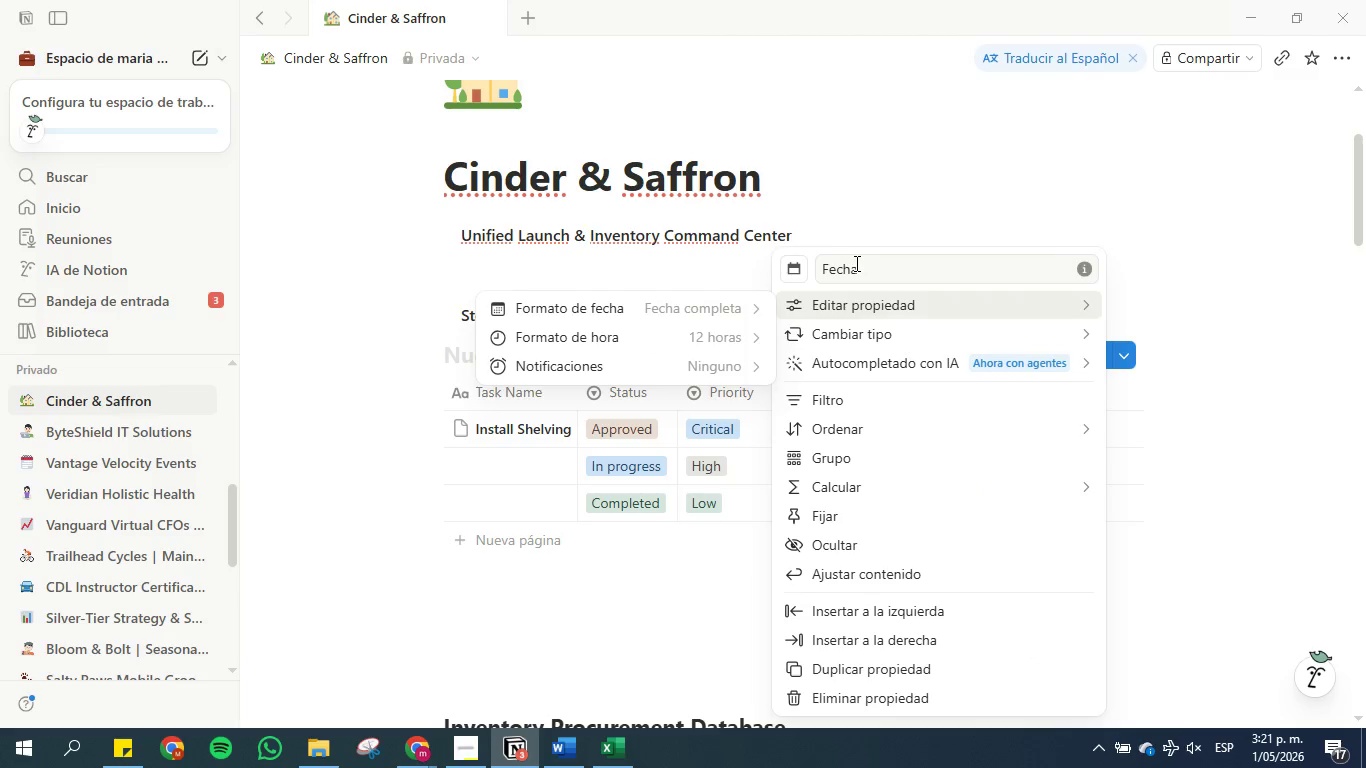 
double_click([855, 263])
 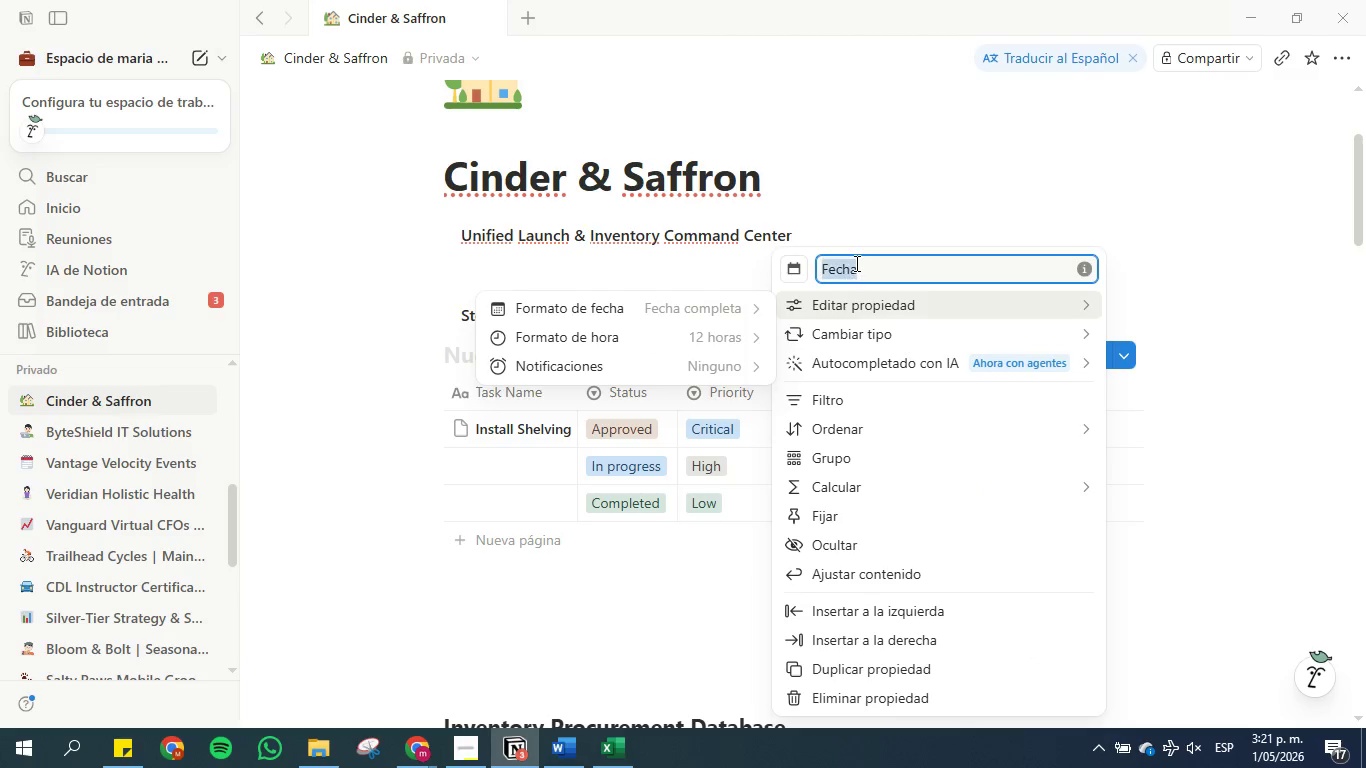 
triple_click([855, 263])
 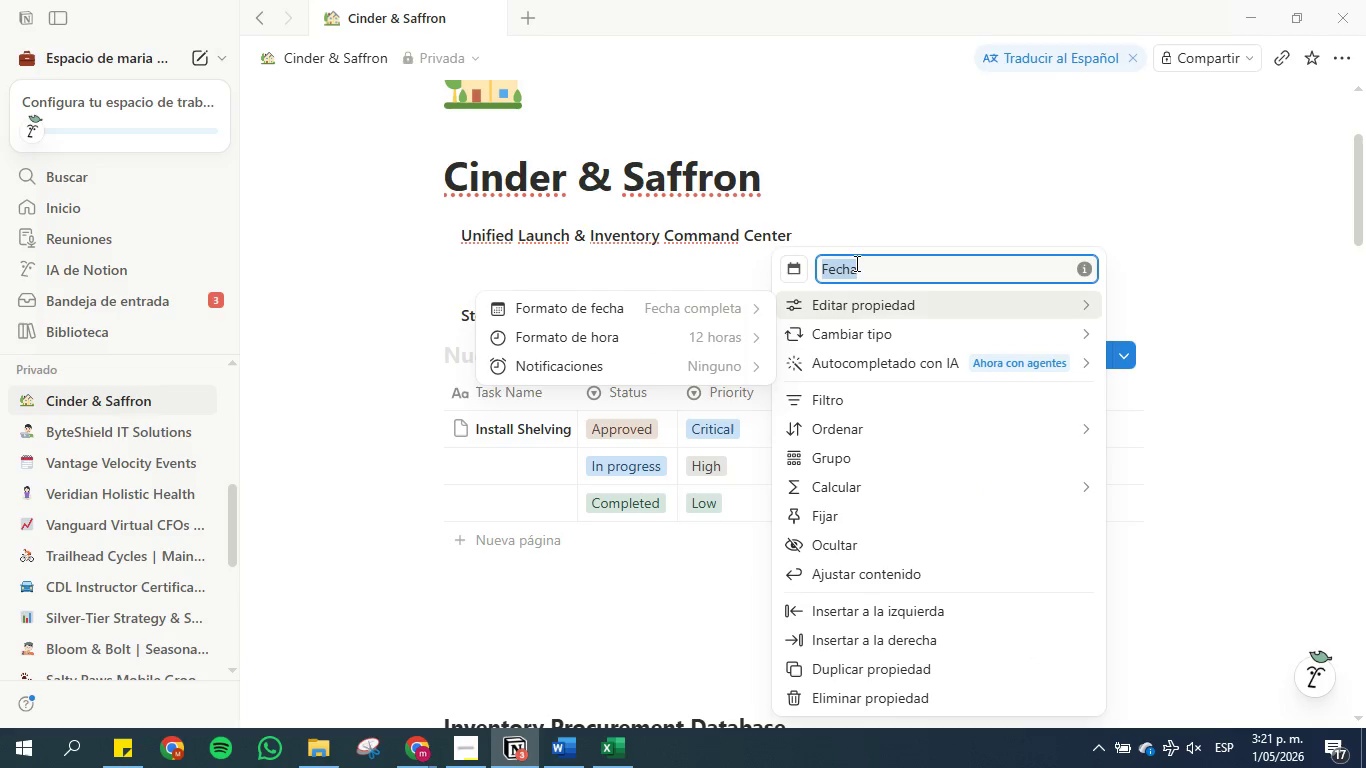 
type(Due Date )
 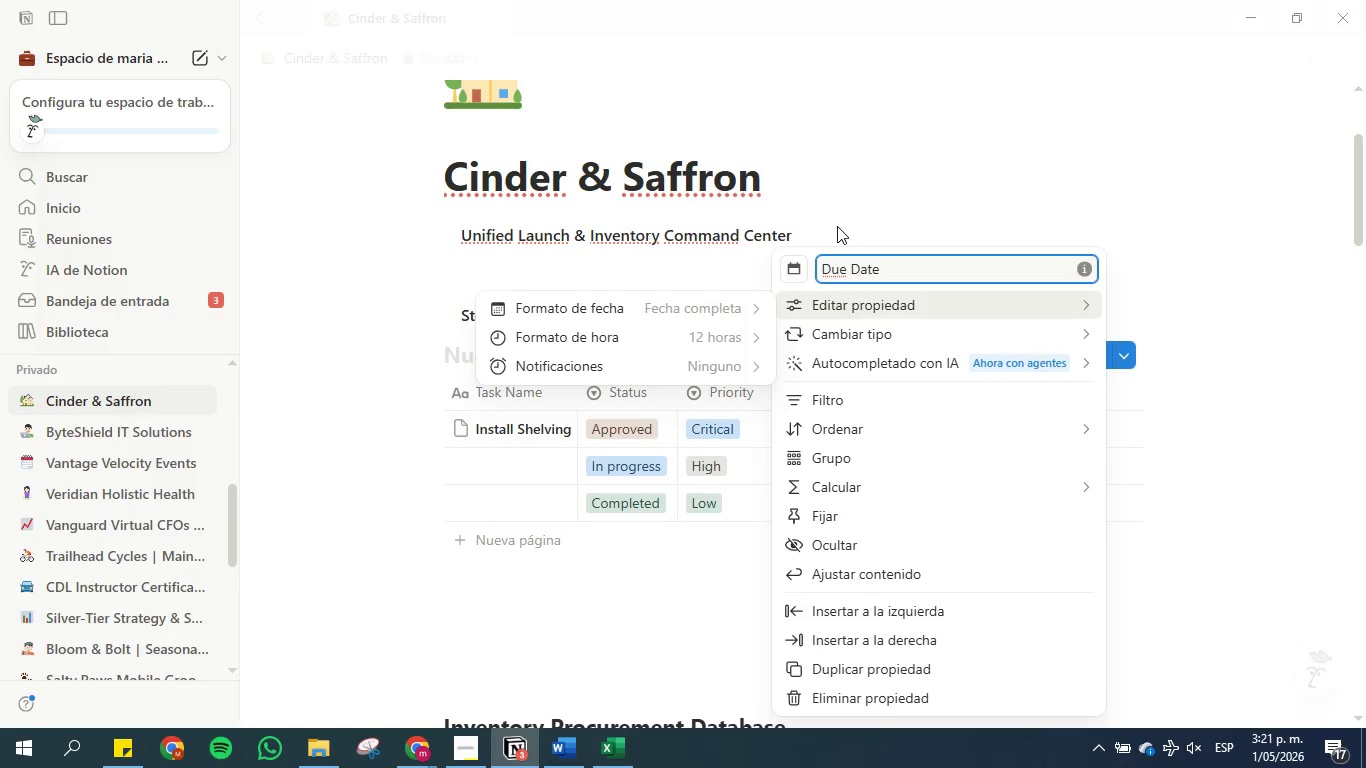 
left_click([836, 220])
 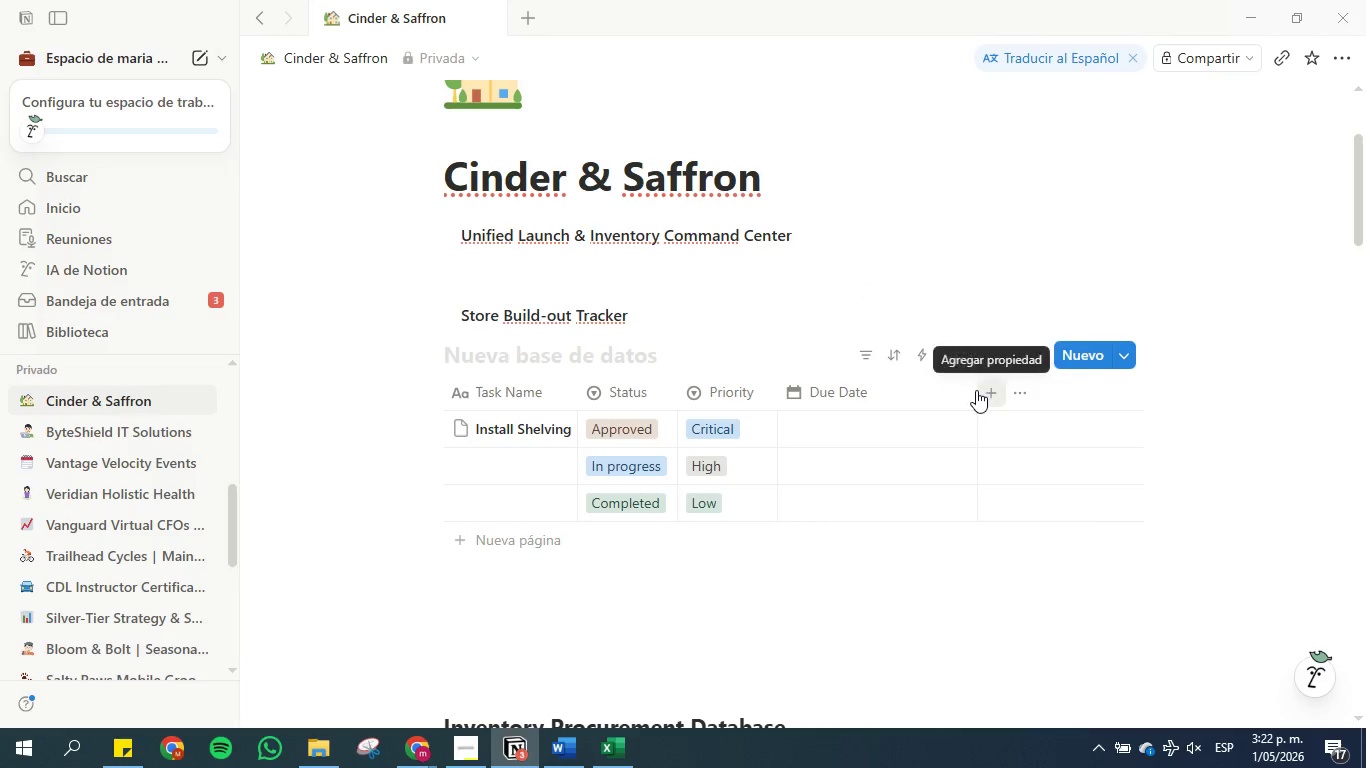 
double_click([975, 390])
 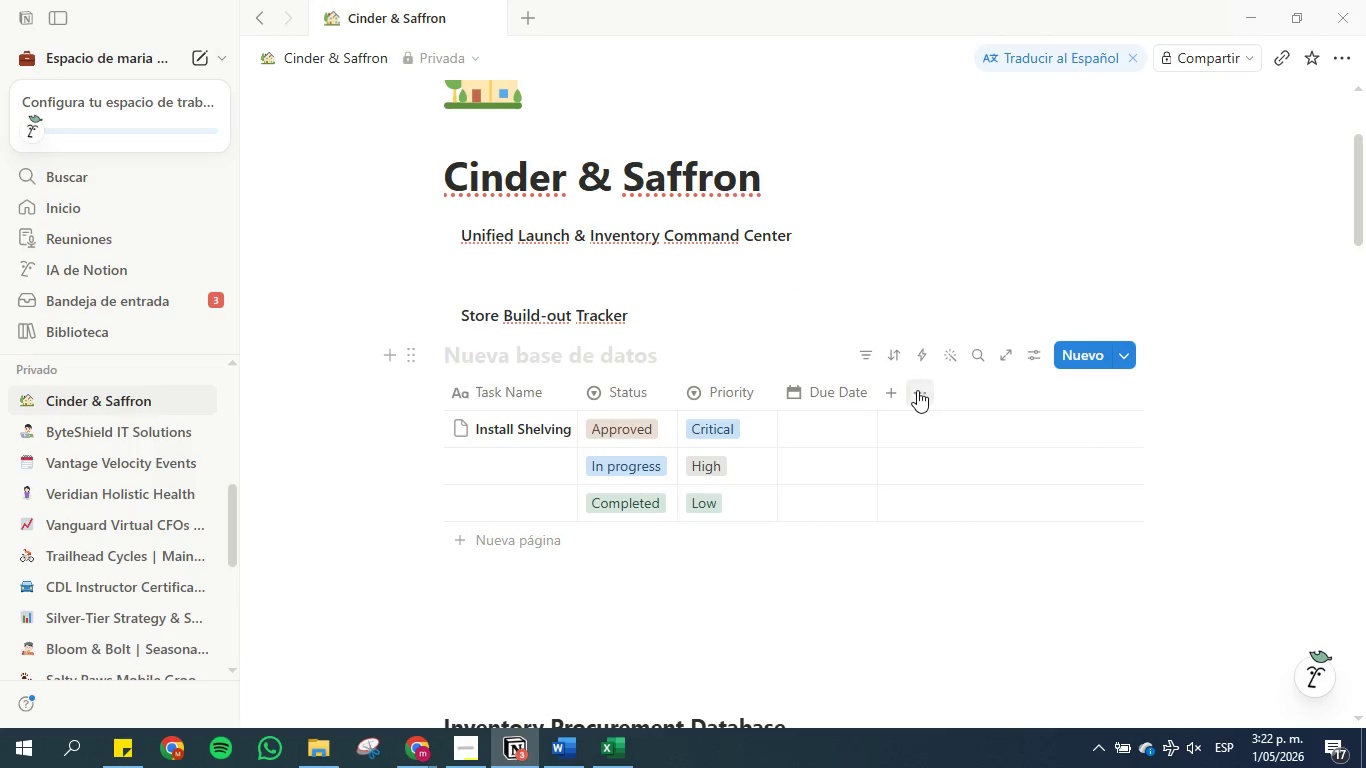 
left_click([895, 394])
 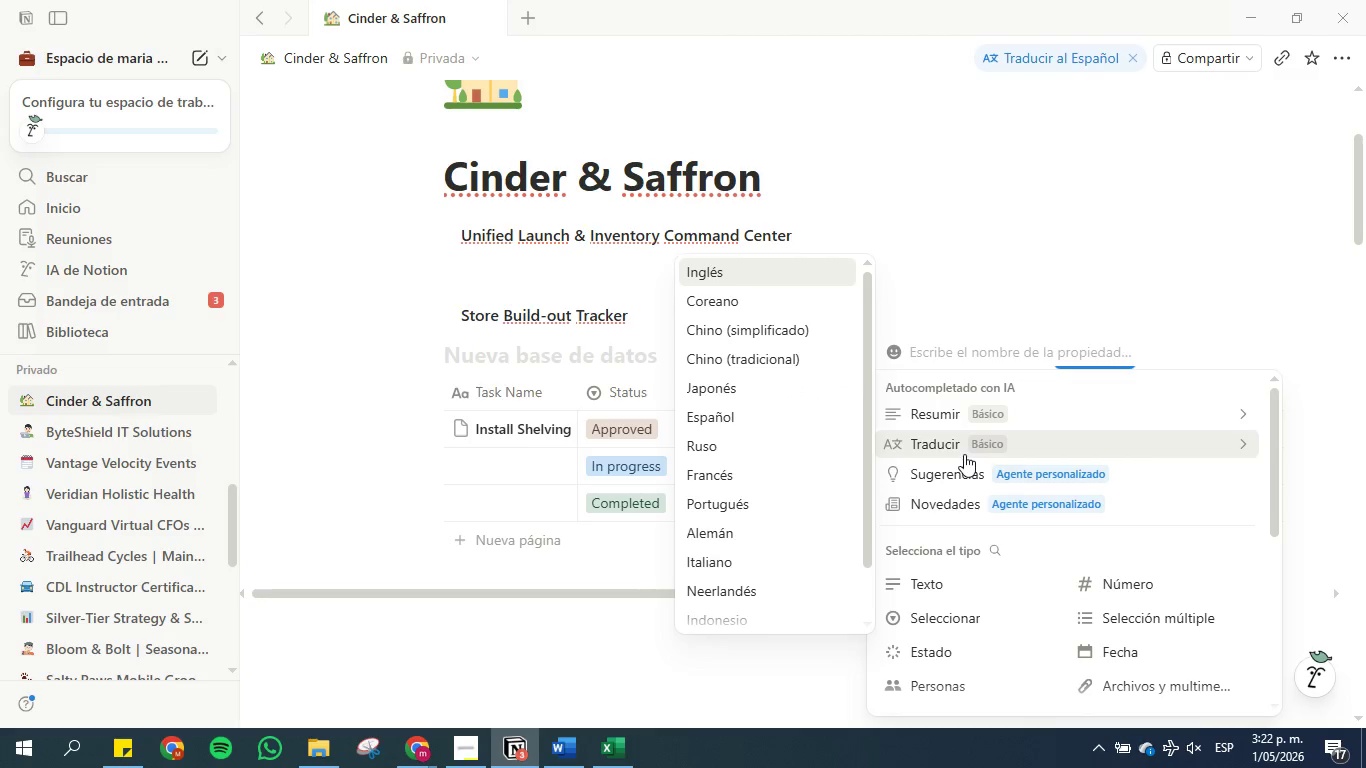 
scroll: coordinate [1004, 600], scroll_direction: down, amount: 1.0
 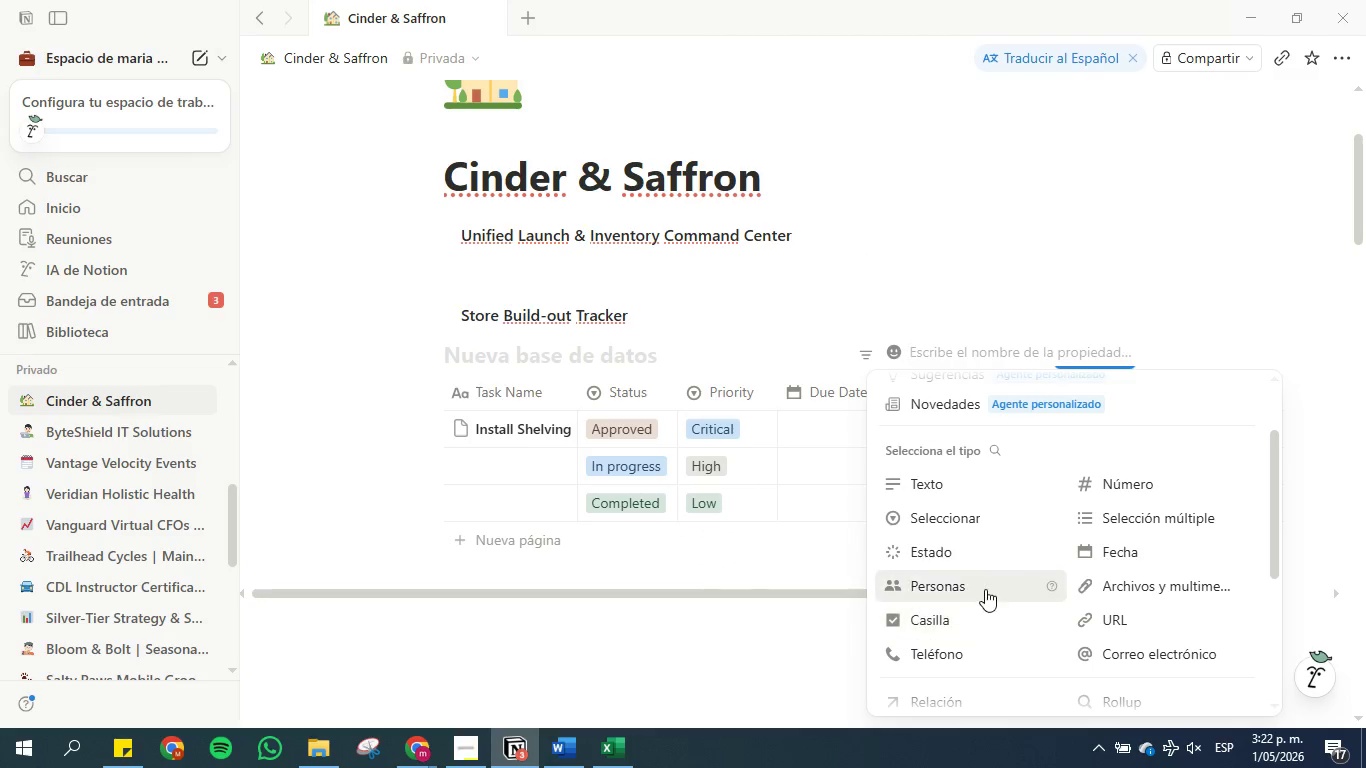 
left_click([985, 588])
 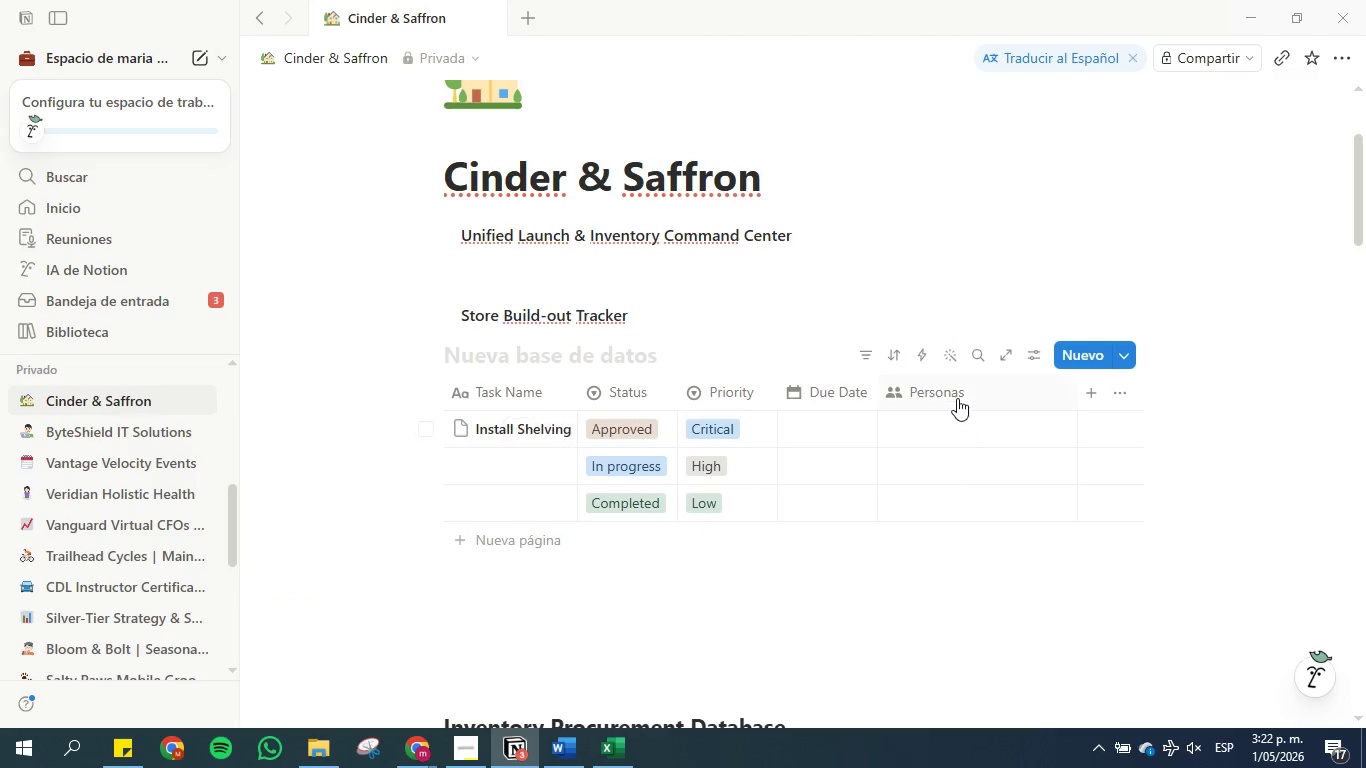 
left_click([955, 392])
 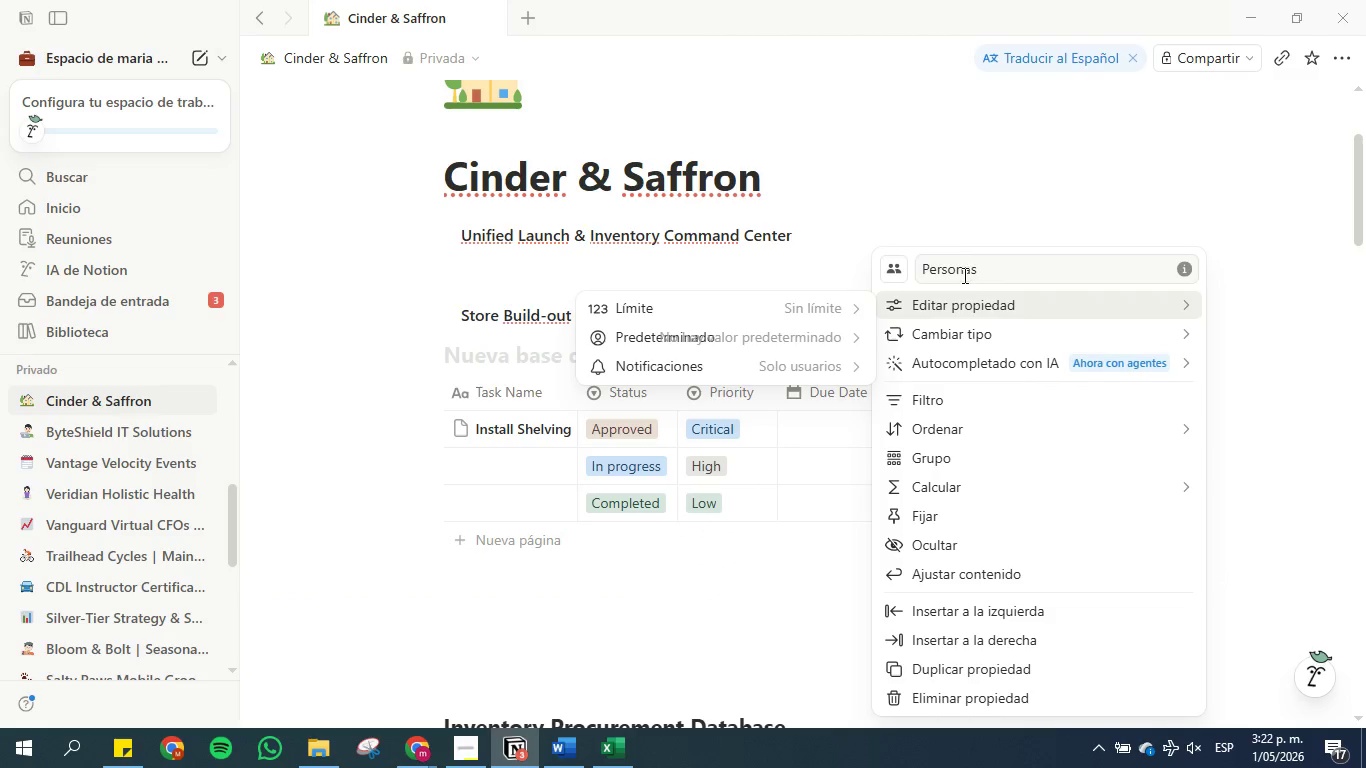 
double_click([963, 275])
 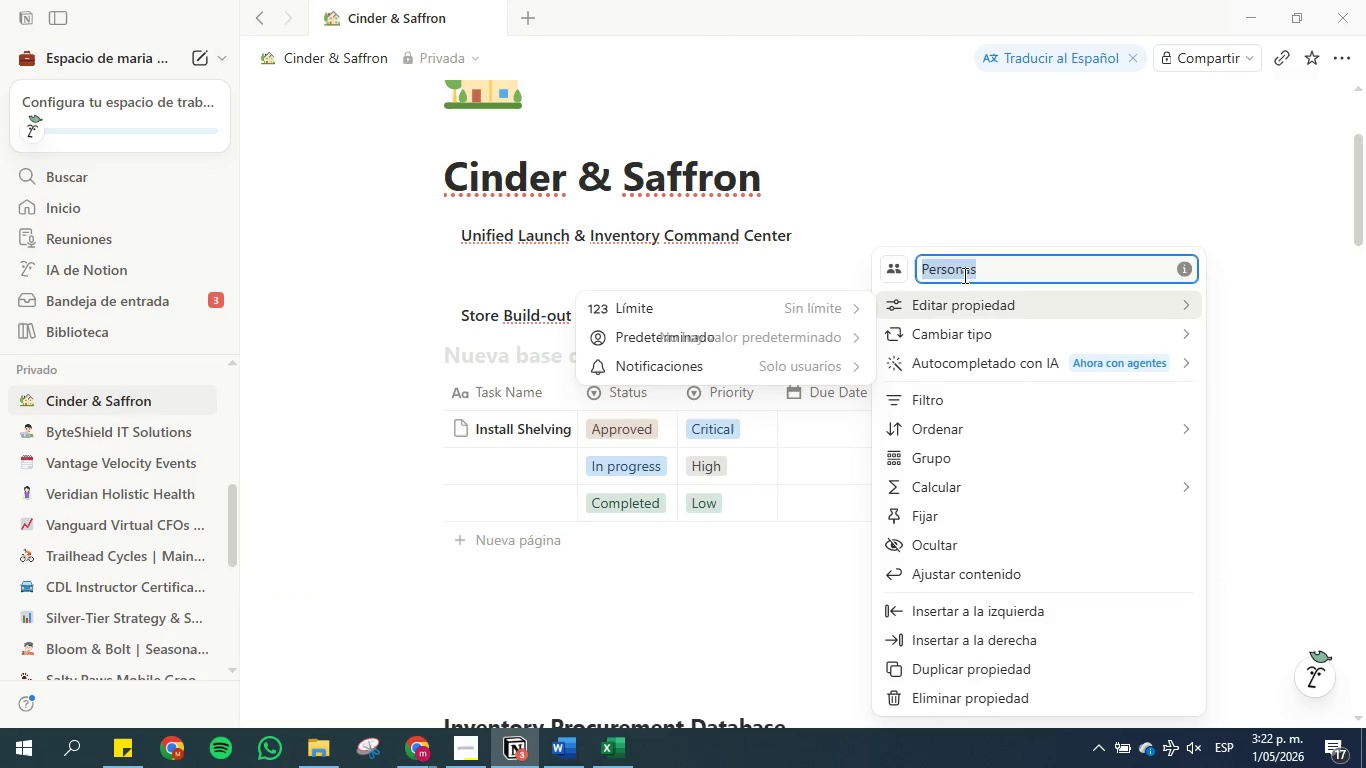 
triple_click([963, 275])
 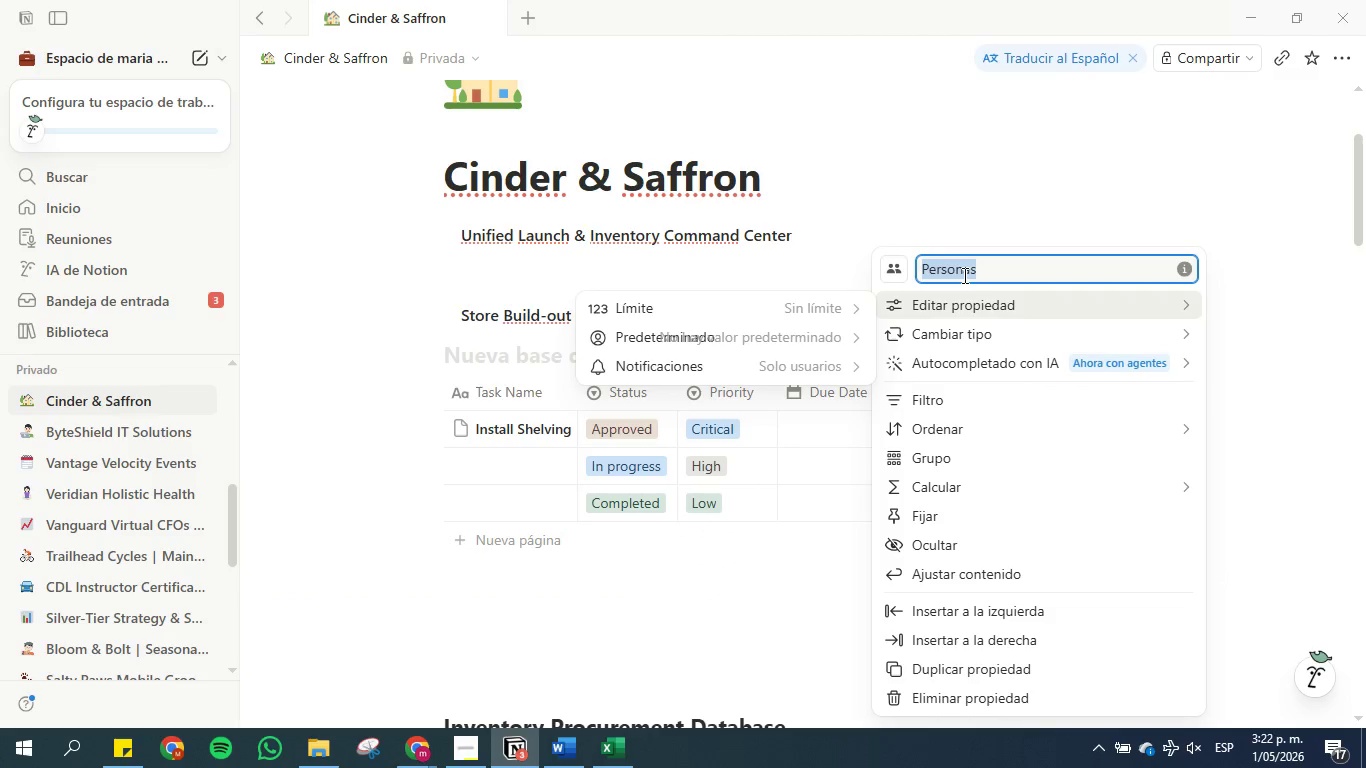 
type(Assigned to )
 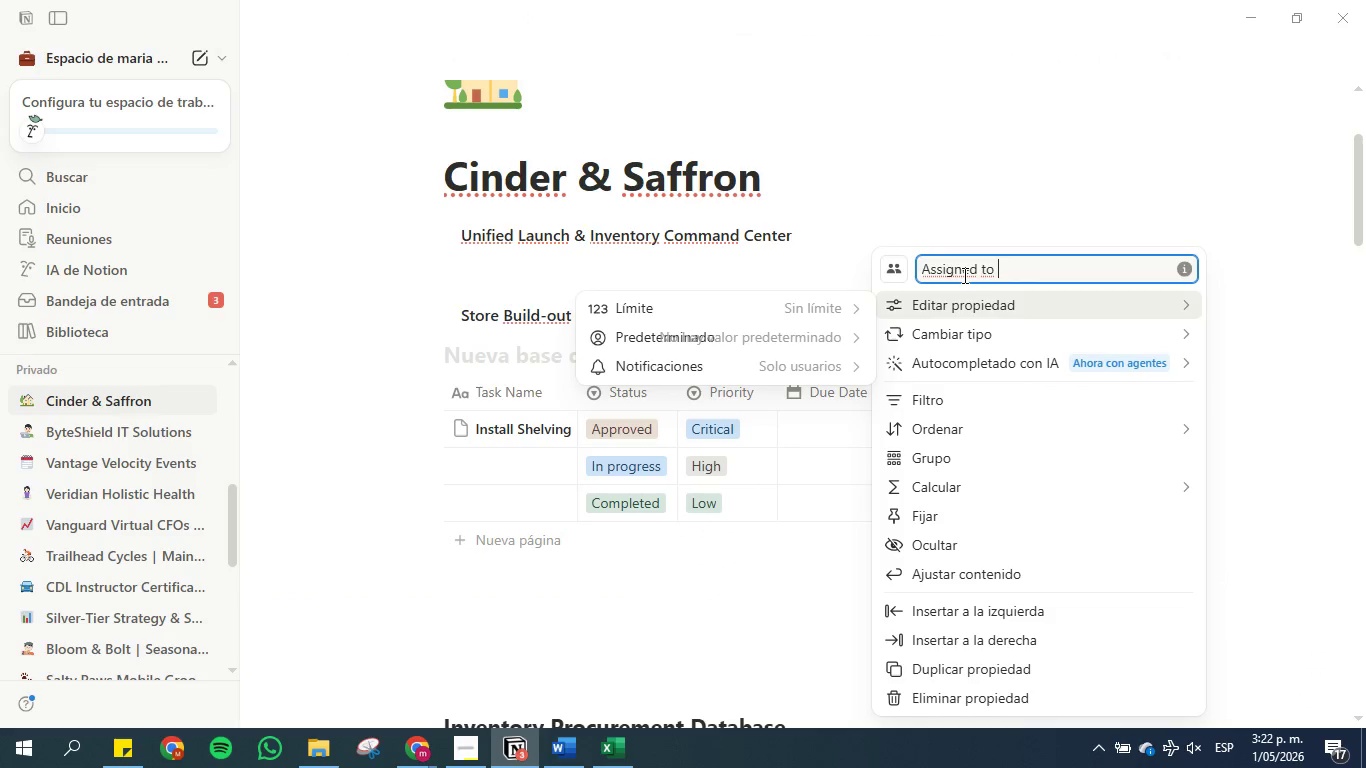 
key(Enter)
 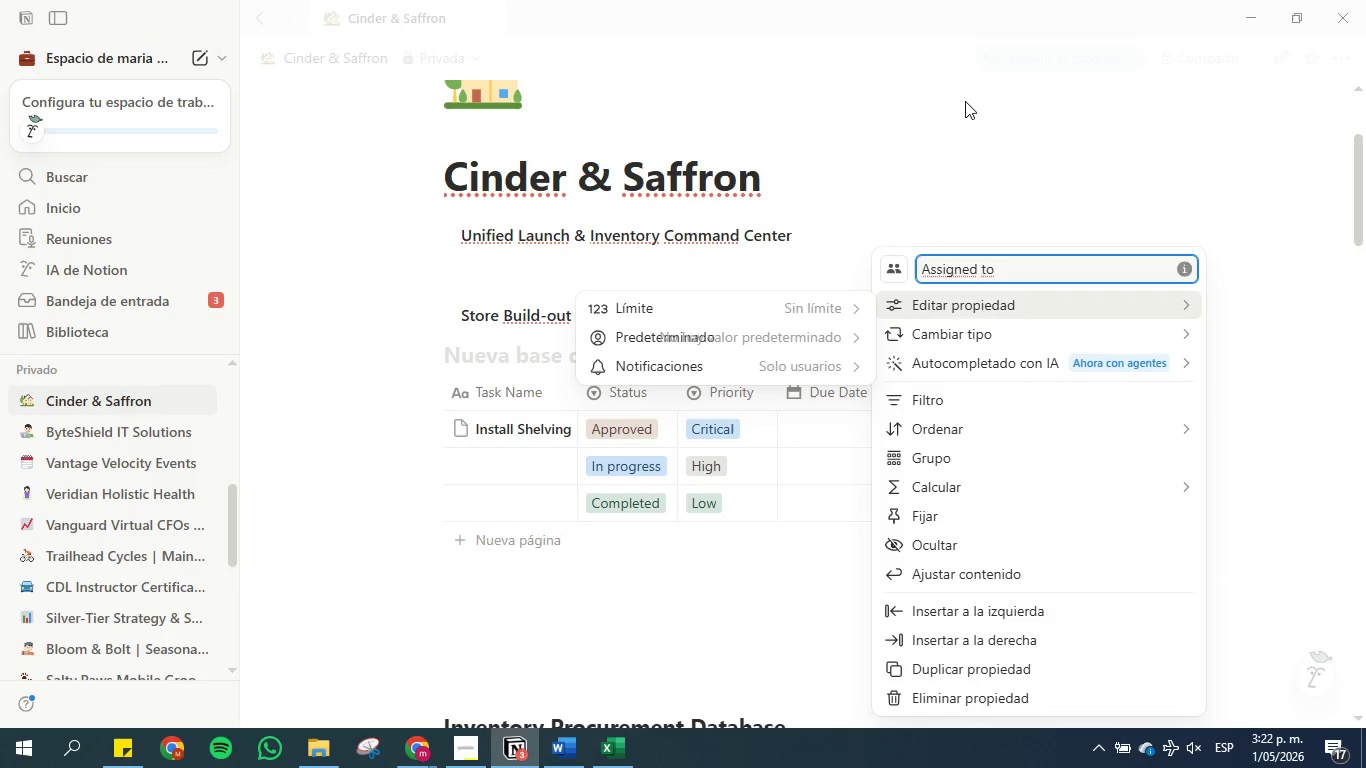 
left_click([965, 101])
 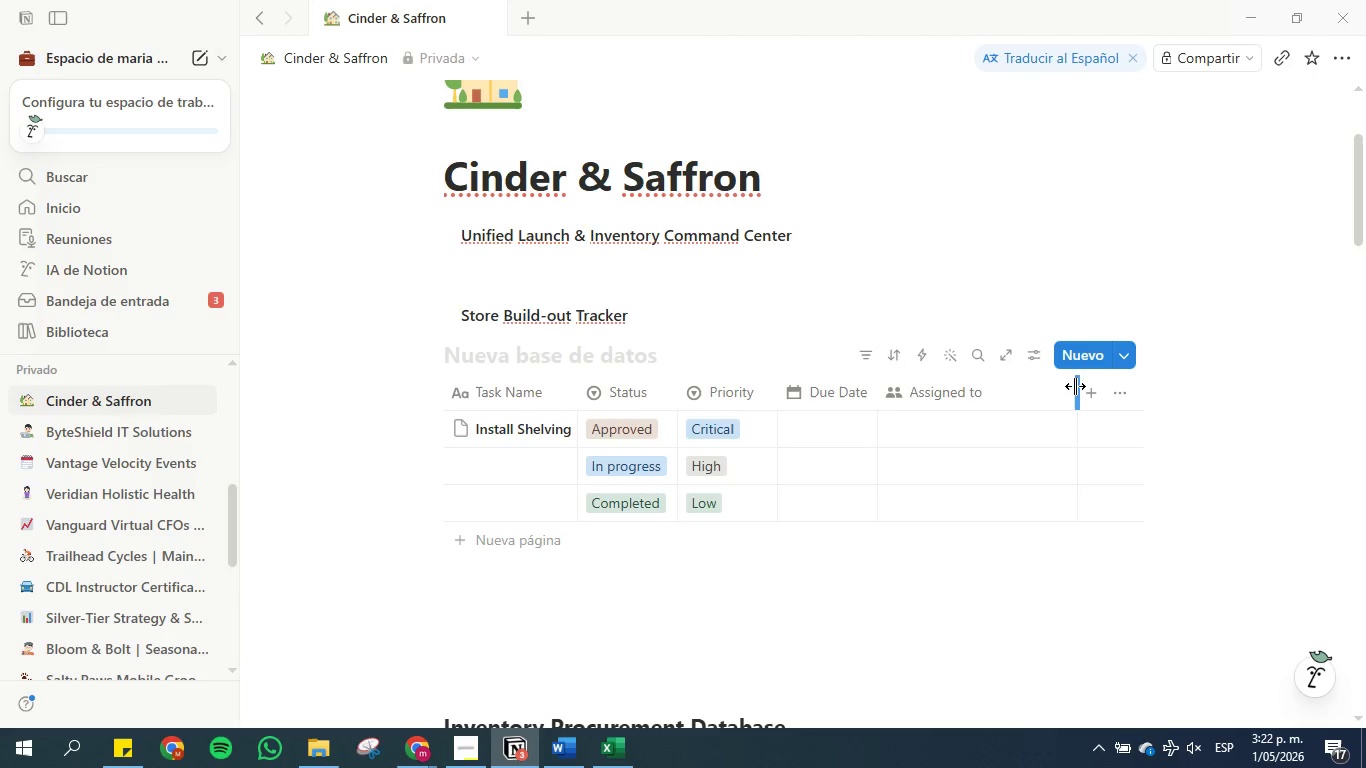 
double_click([1075, 389])
 